 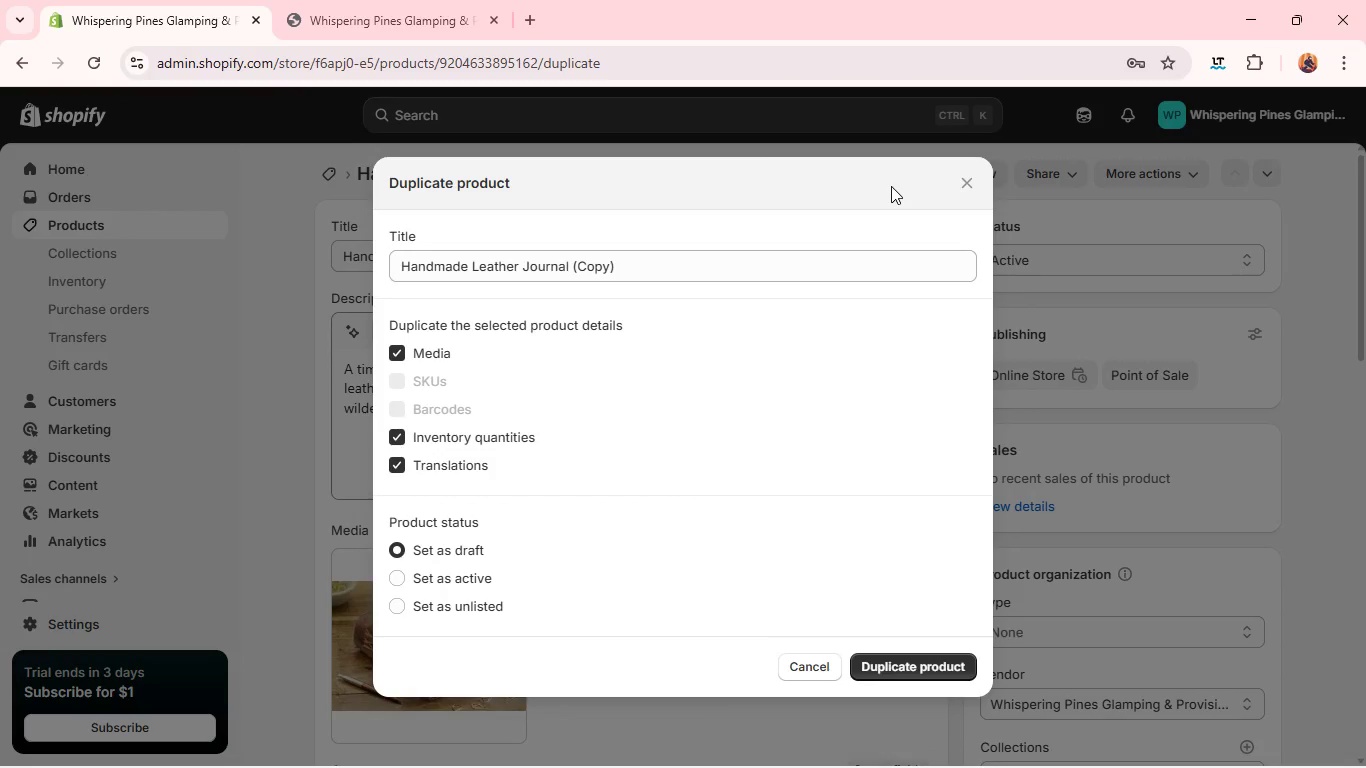 
left_click([909, 663])
 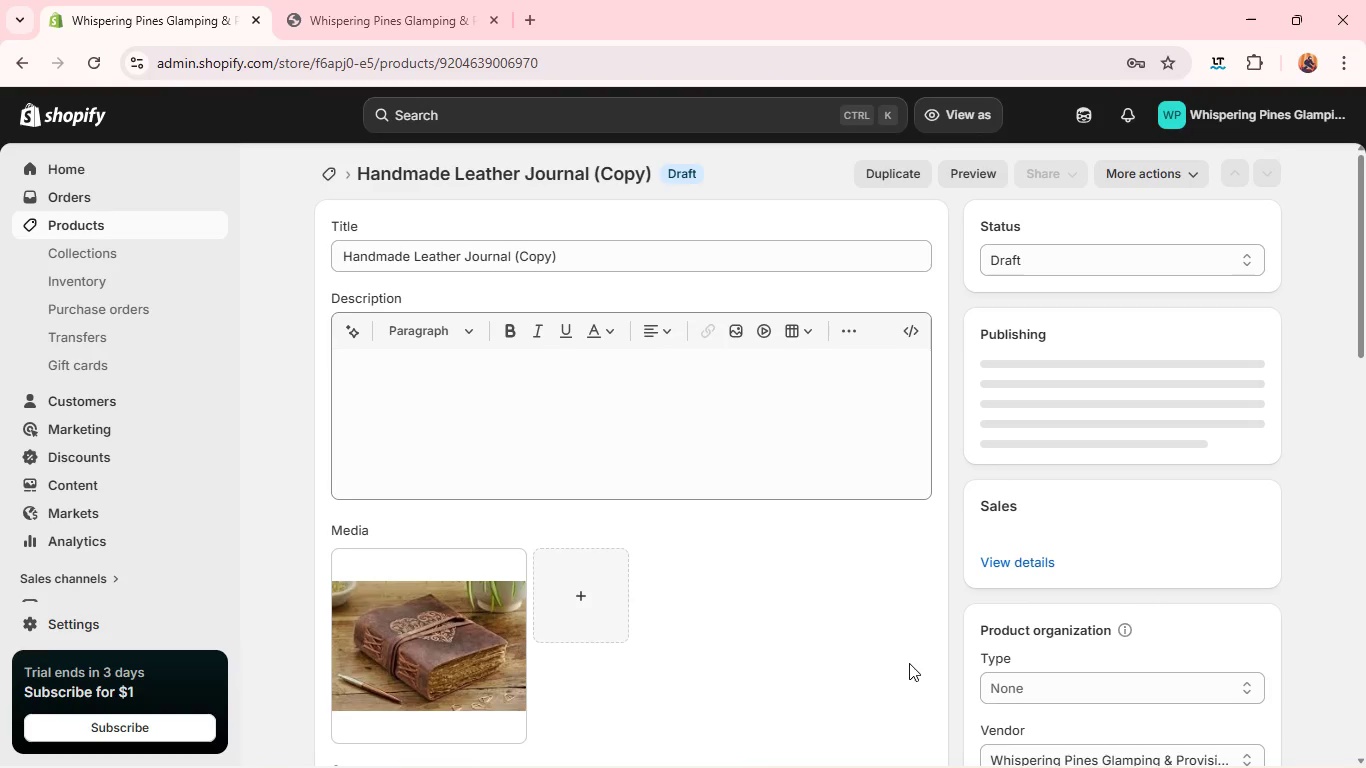 
wait(14.45)
 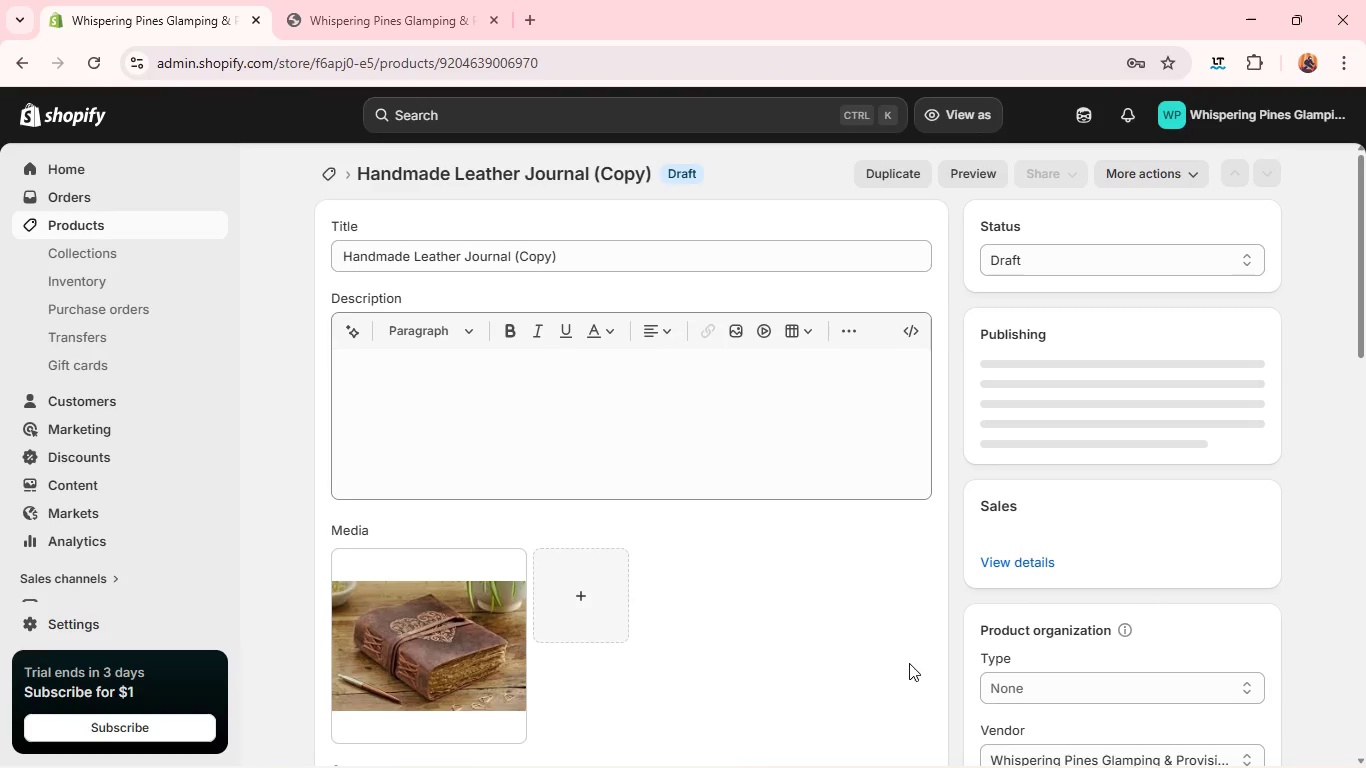 
double_click([614, 257])
 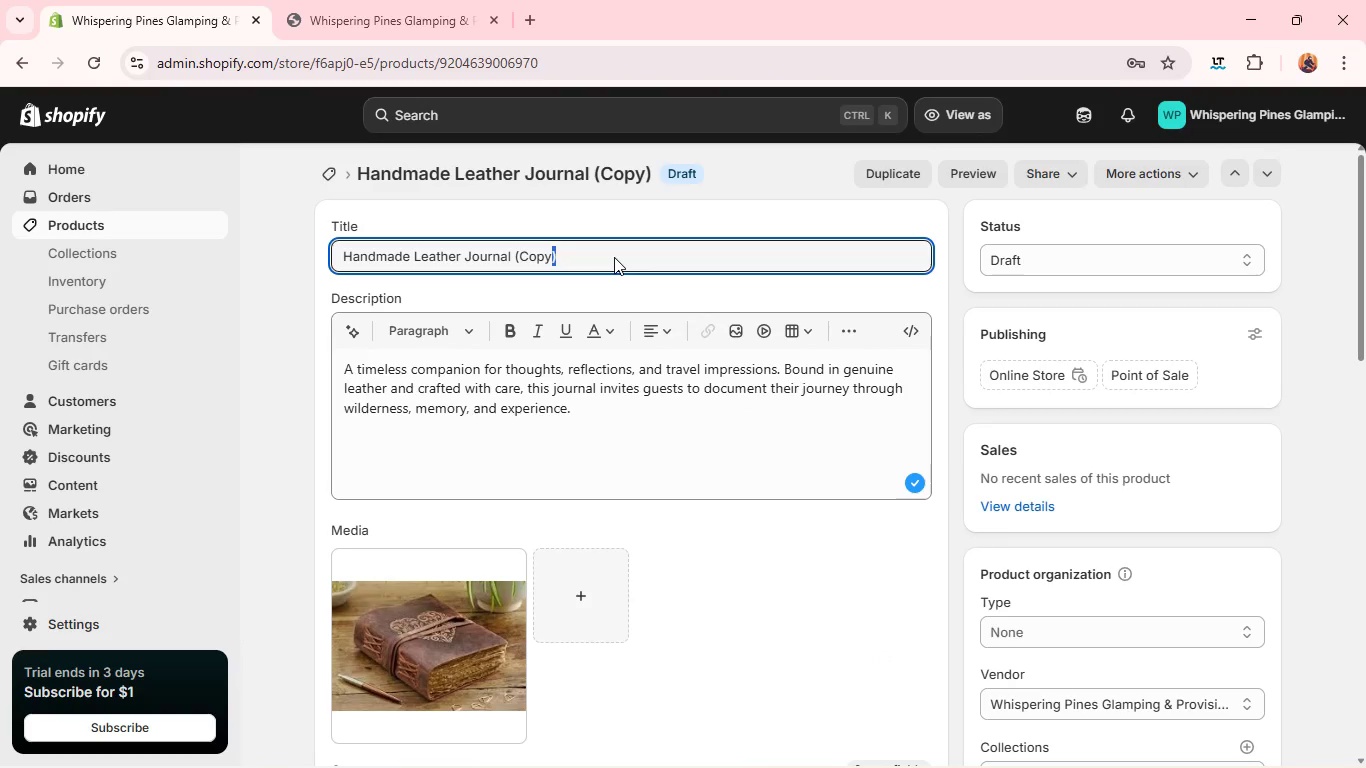 
key(Backspace)
 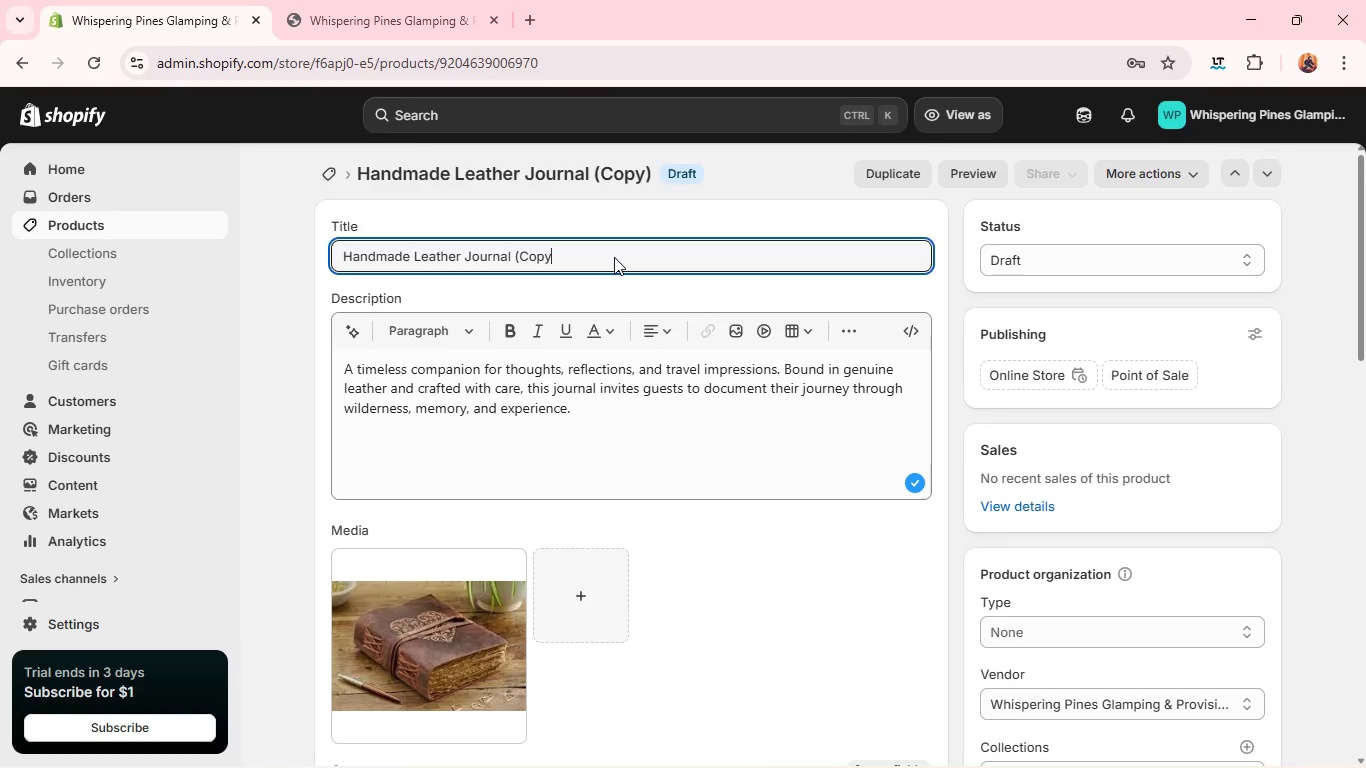 
hold_key(key=ControlLeft, duration=0.48)
 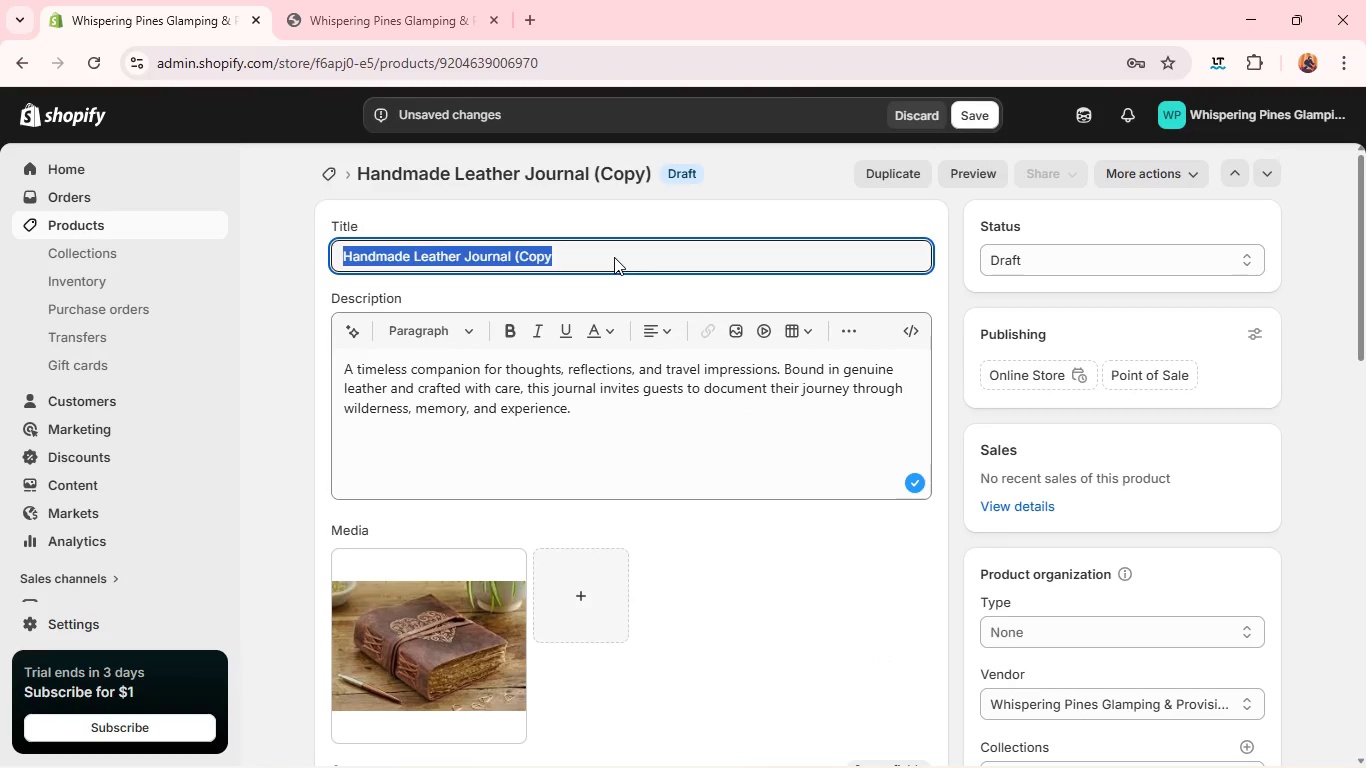 
key(A)
 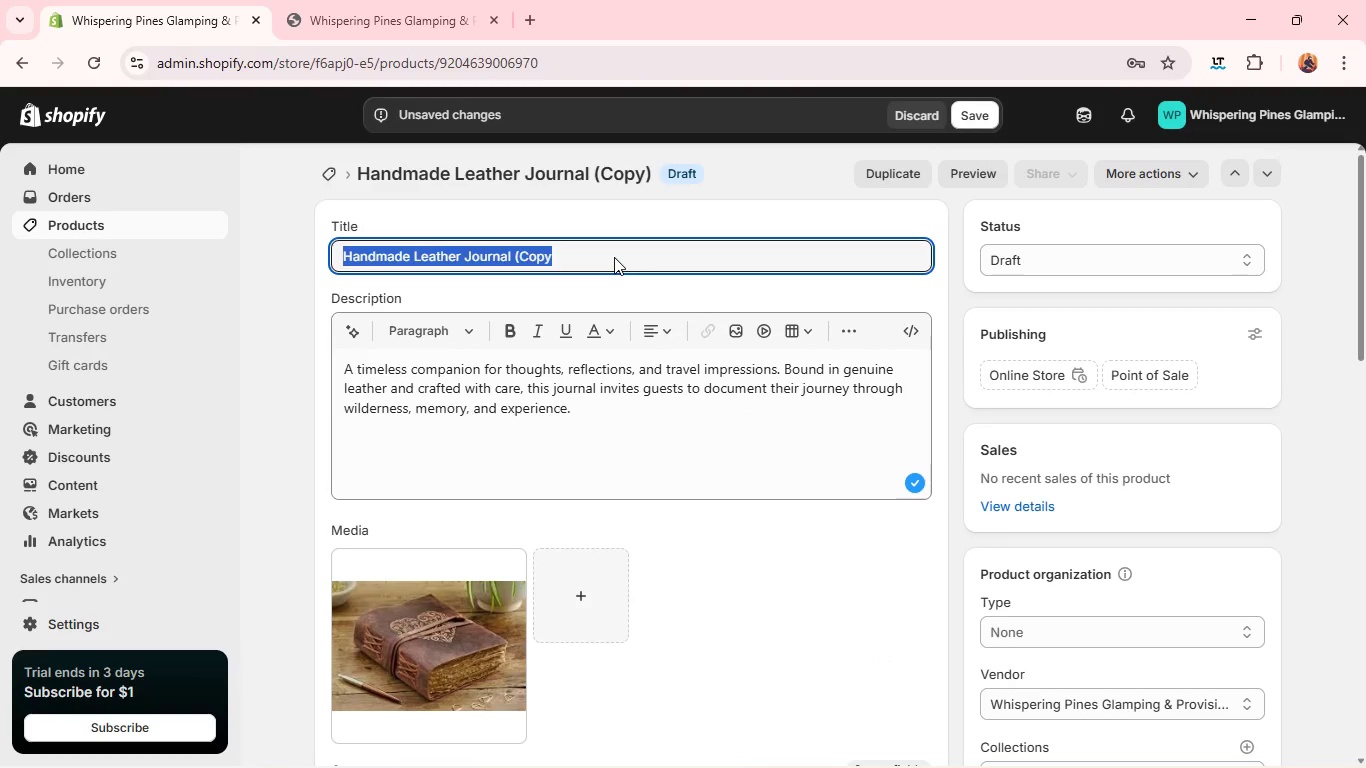 
key(Control+Backspace)
 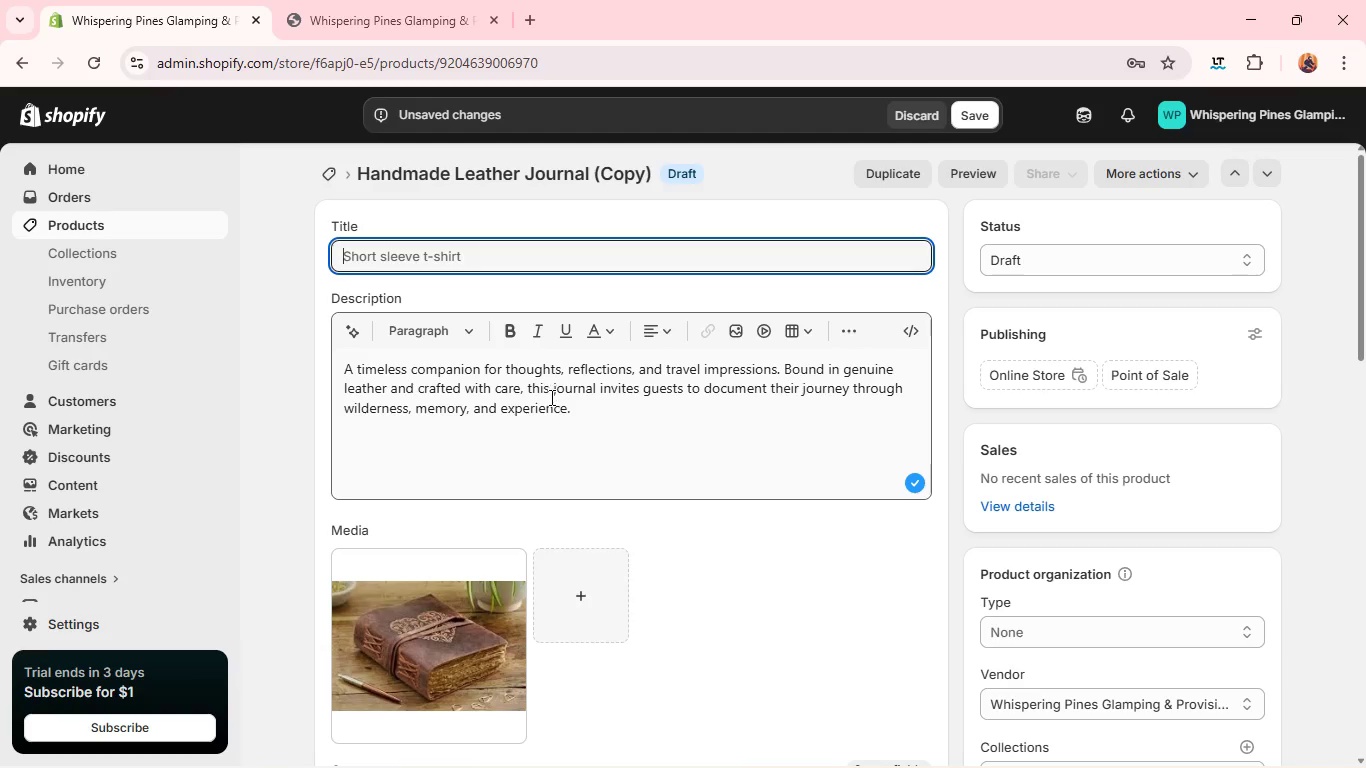 
left_click([550, 397])
 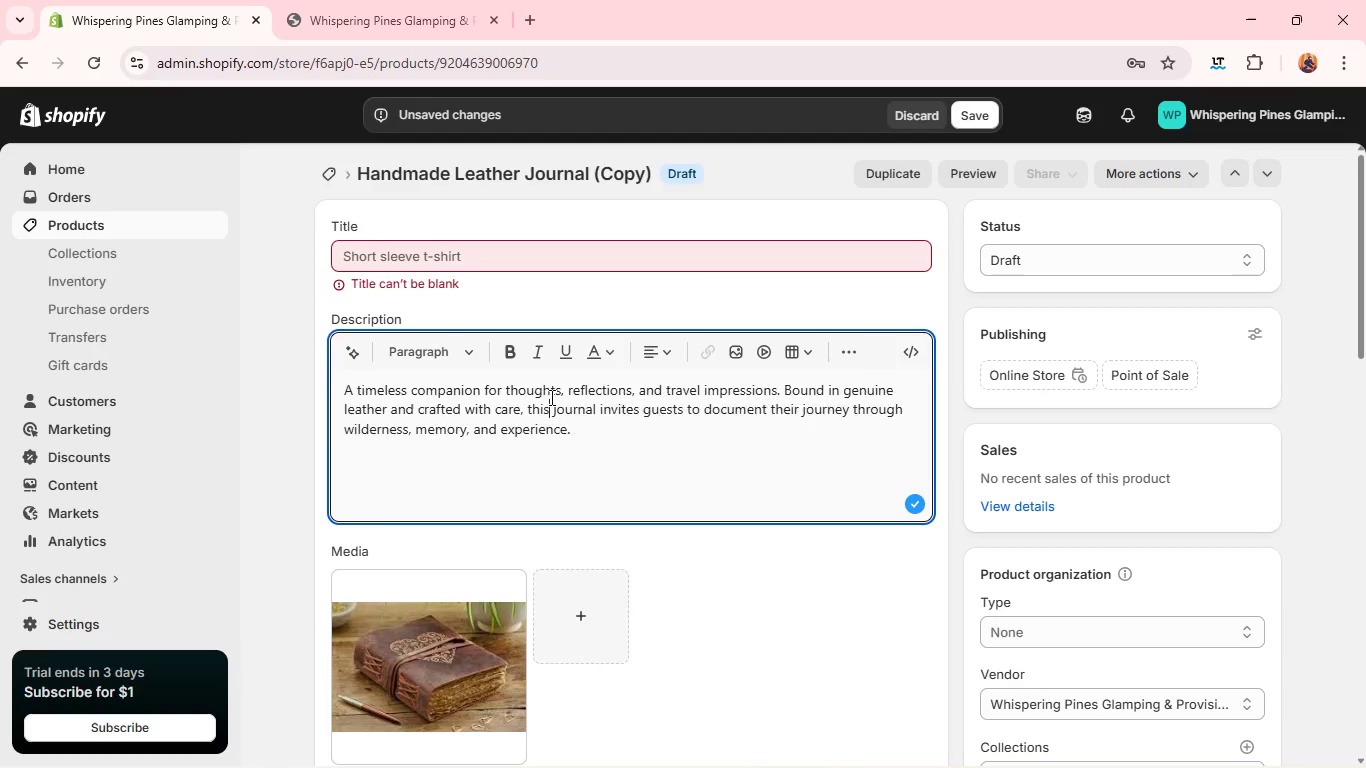 
key(Control+A)
 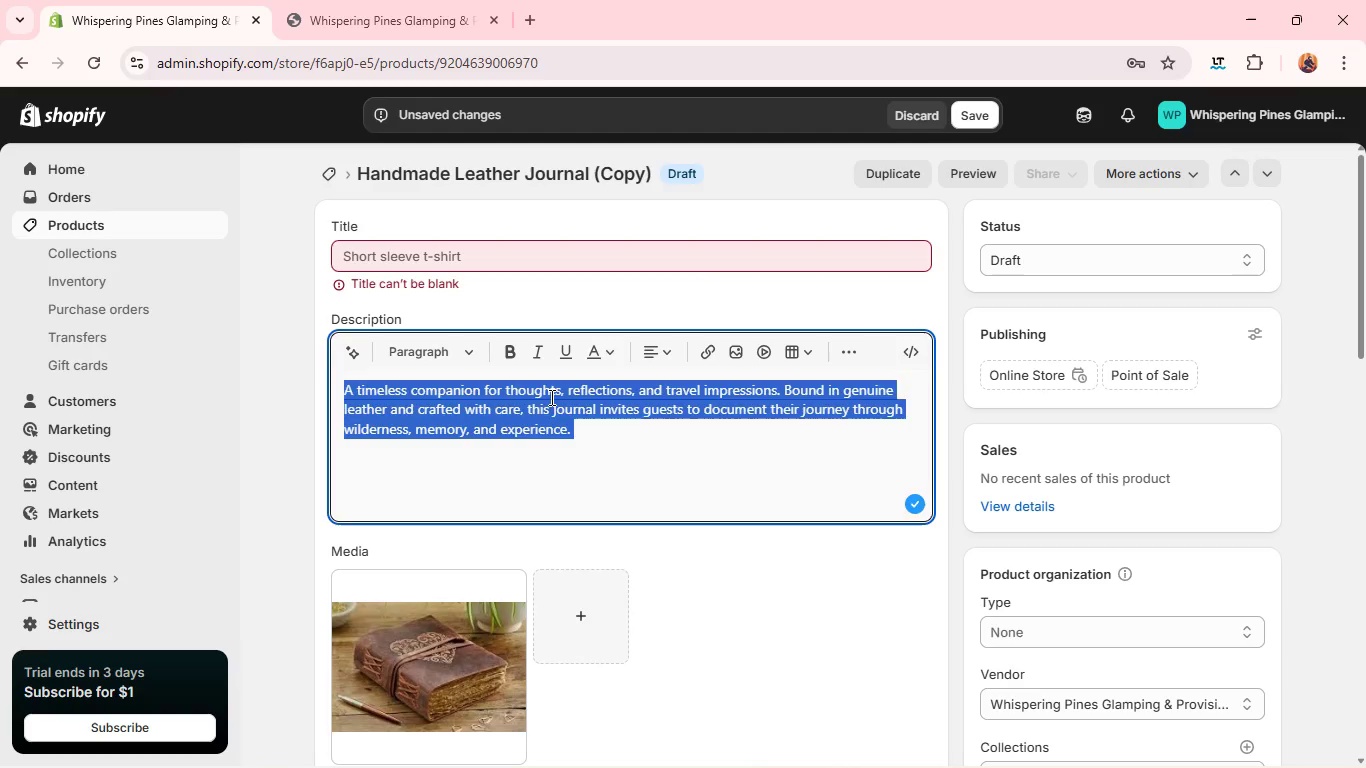 
key(Backspace)
 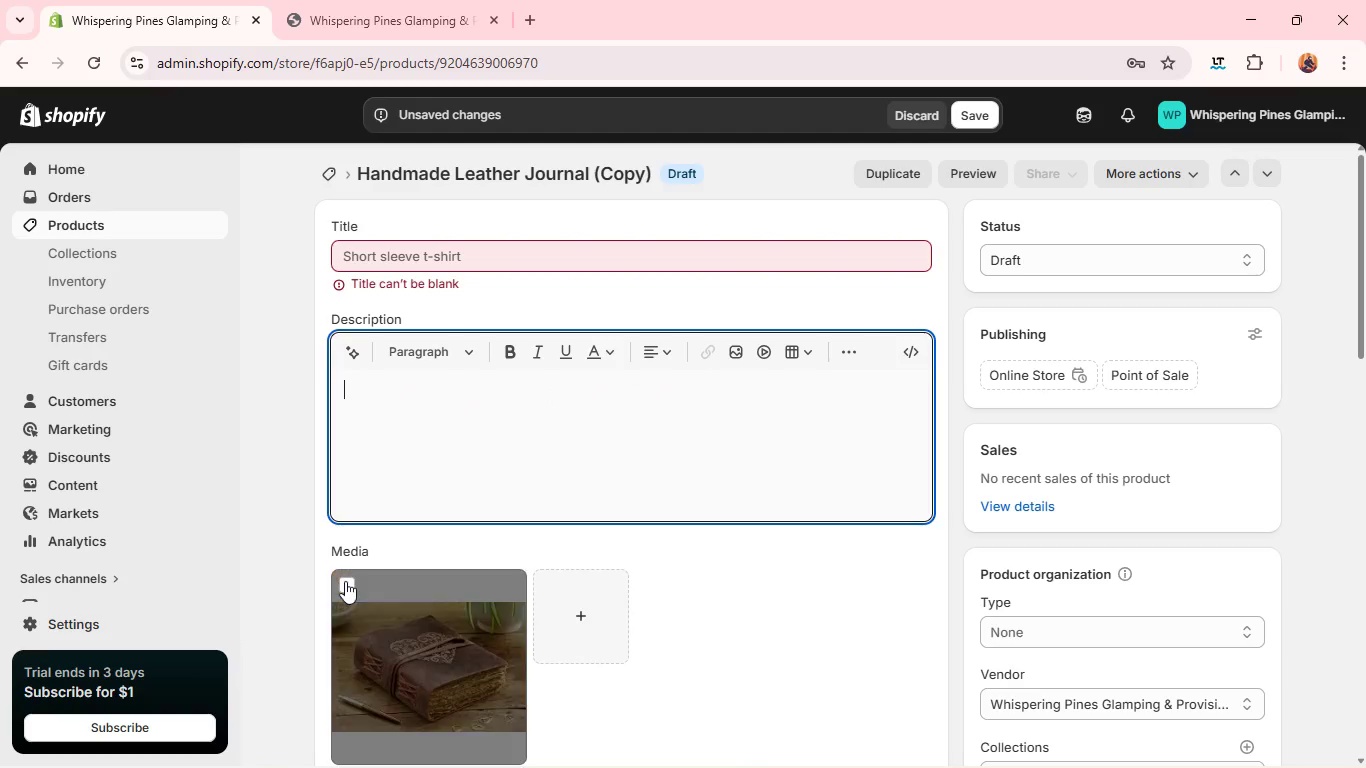 
left_click([345, 581])
 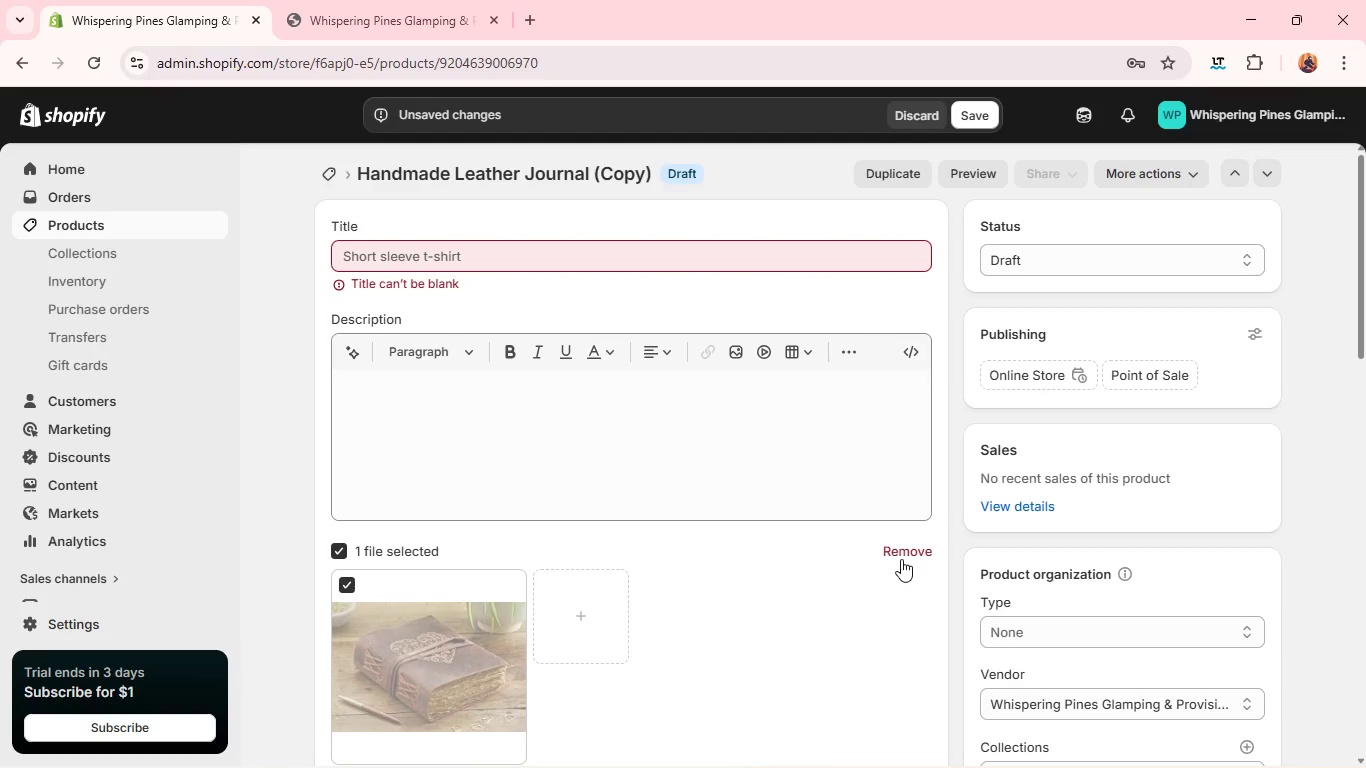 
left_click([899, 555])
 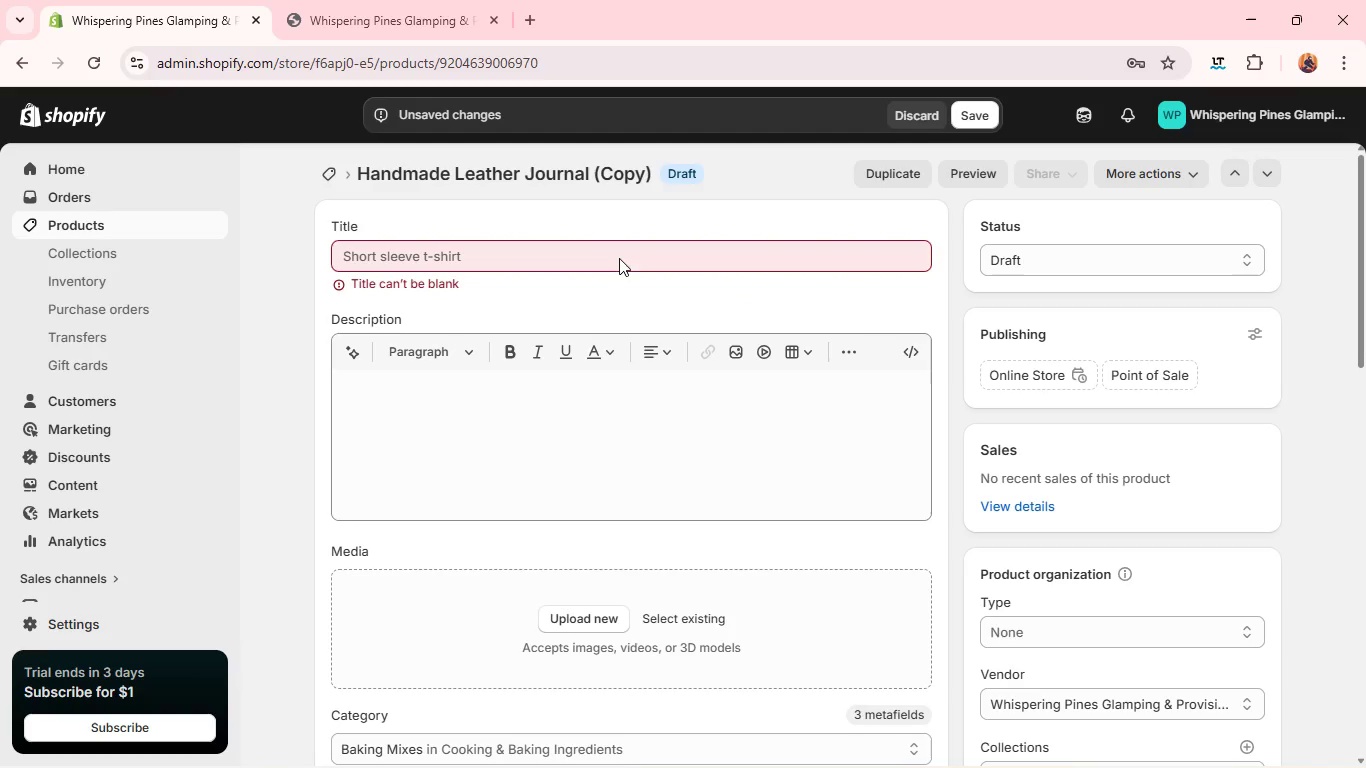 
left_click([610, 255])
 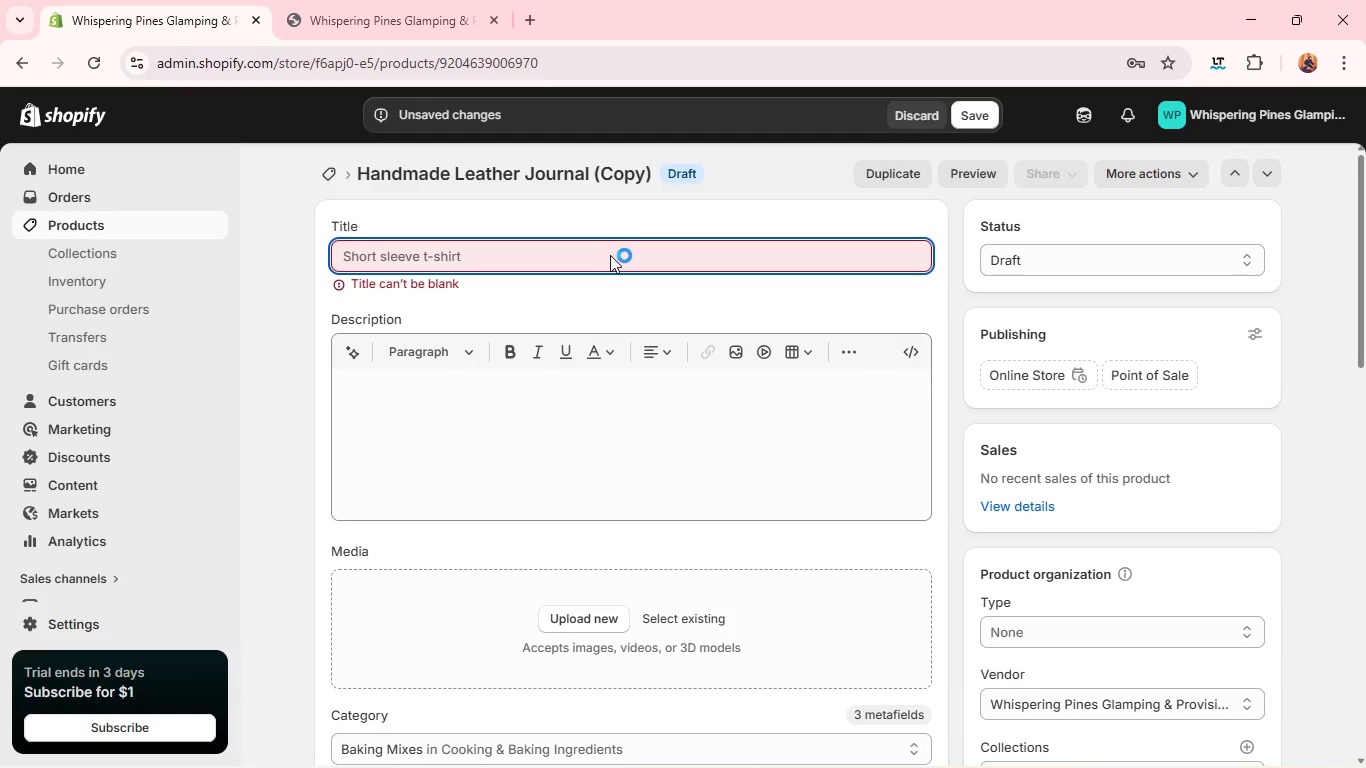 
type(Artisan CERAmic Mug Set )
 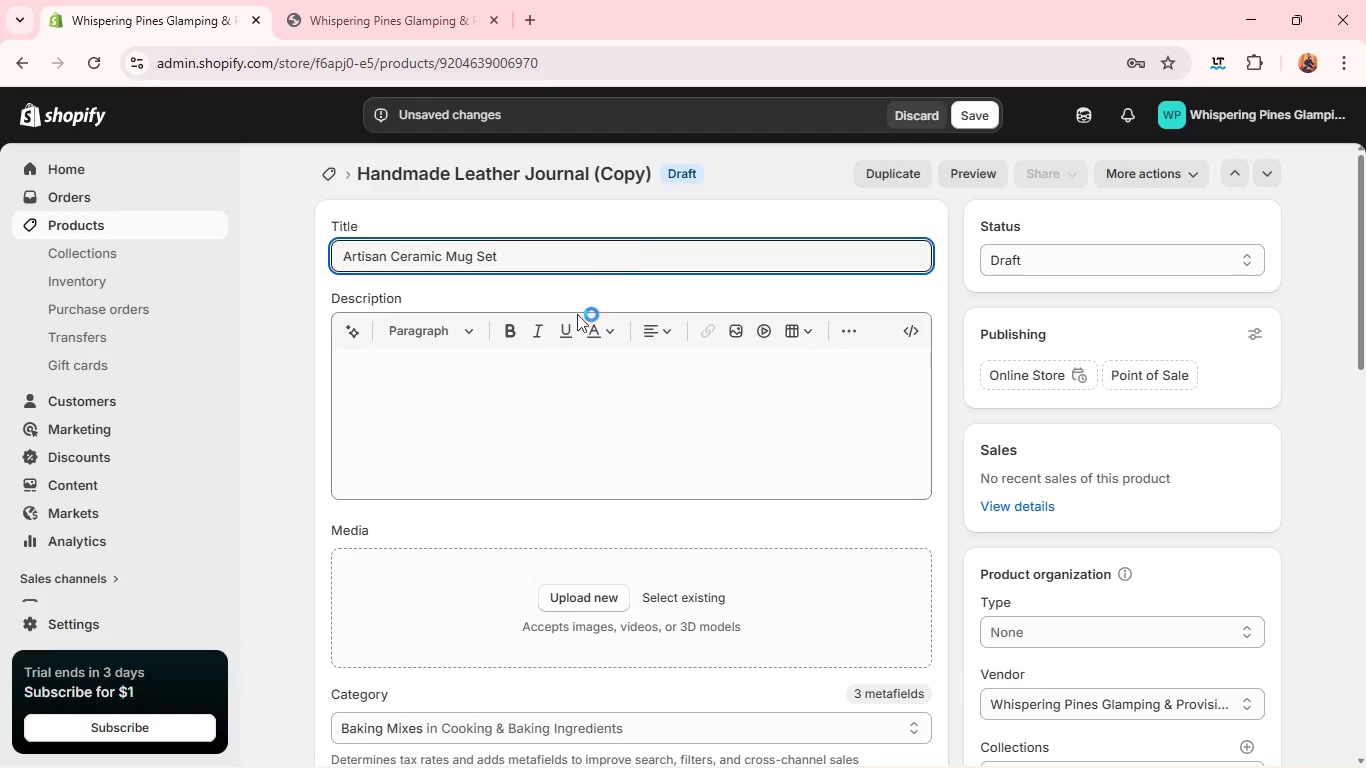 
left_click([538, 389])
 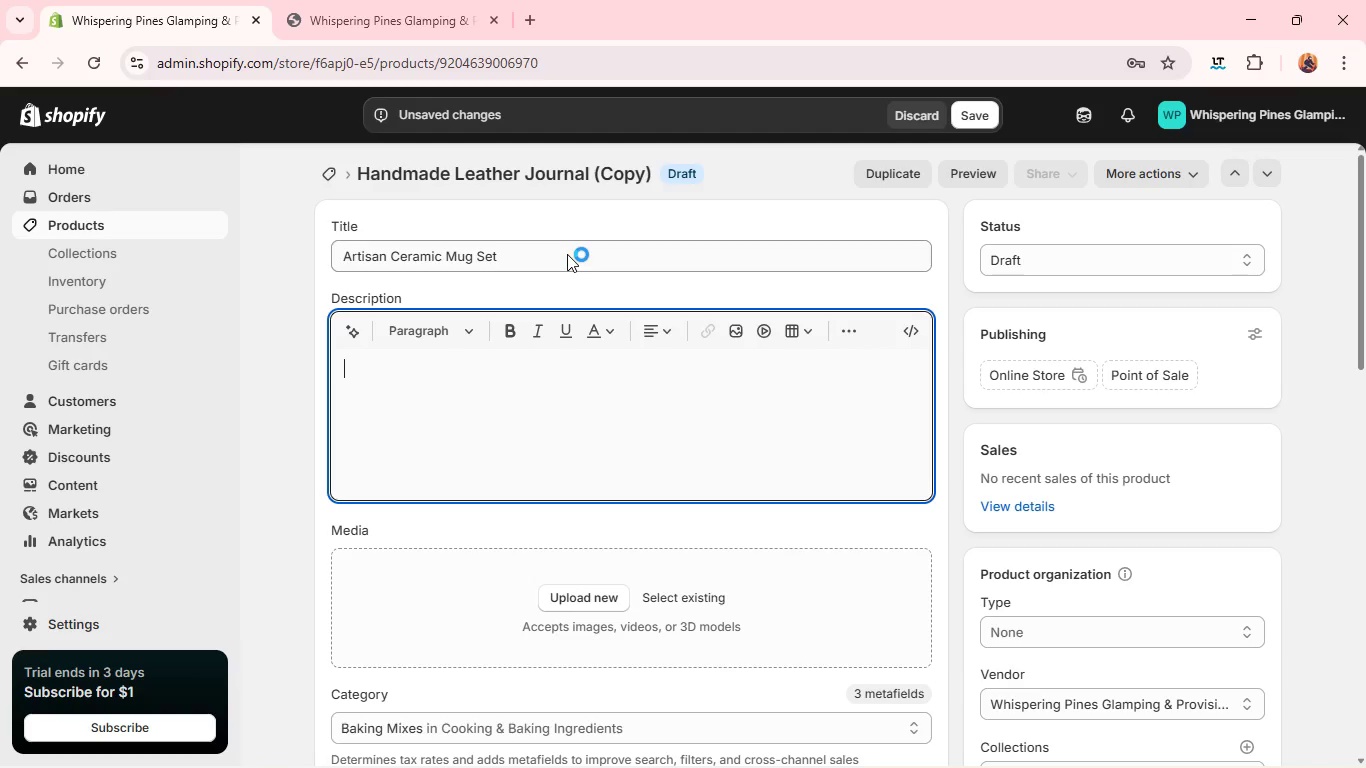 
double_click([567, 254])
 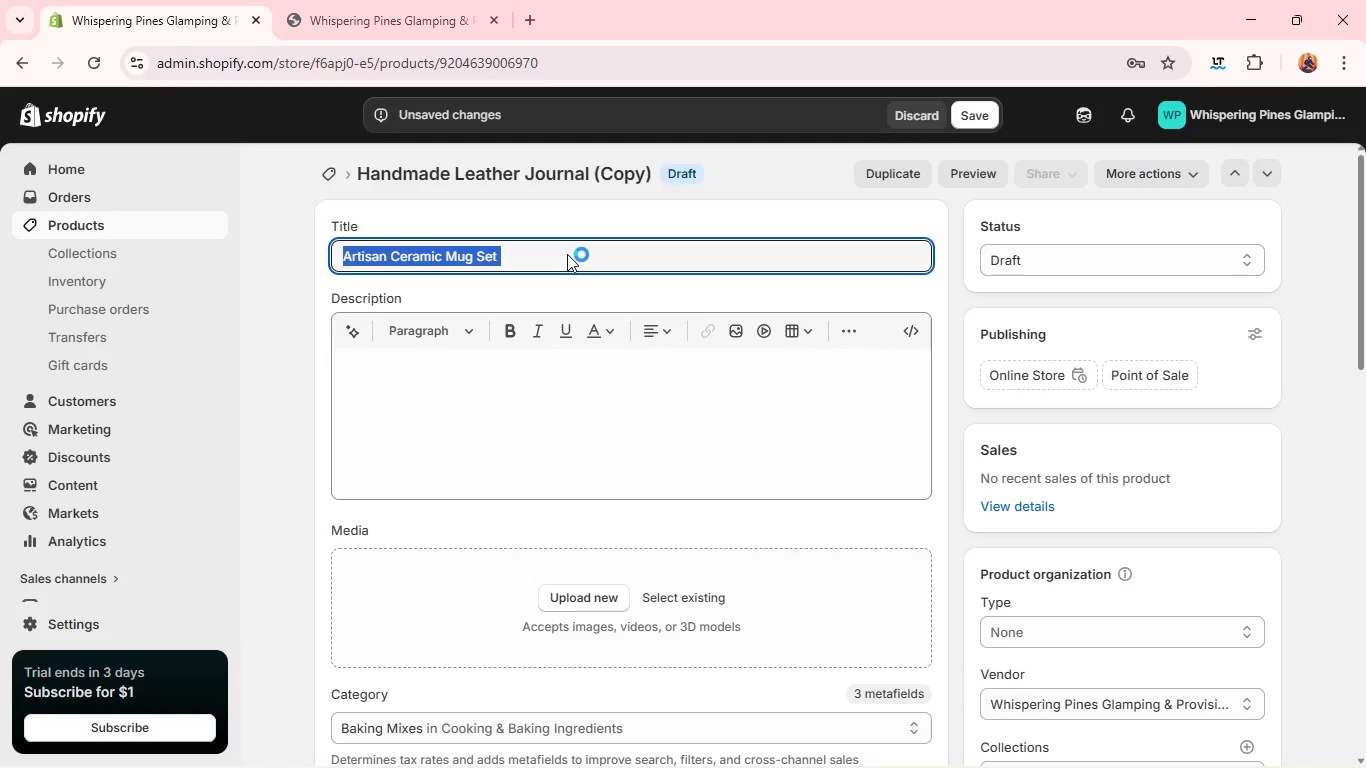 
triple_click([567, 254])
 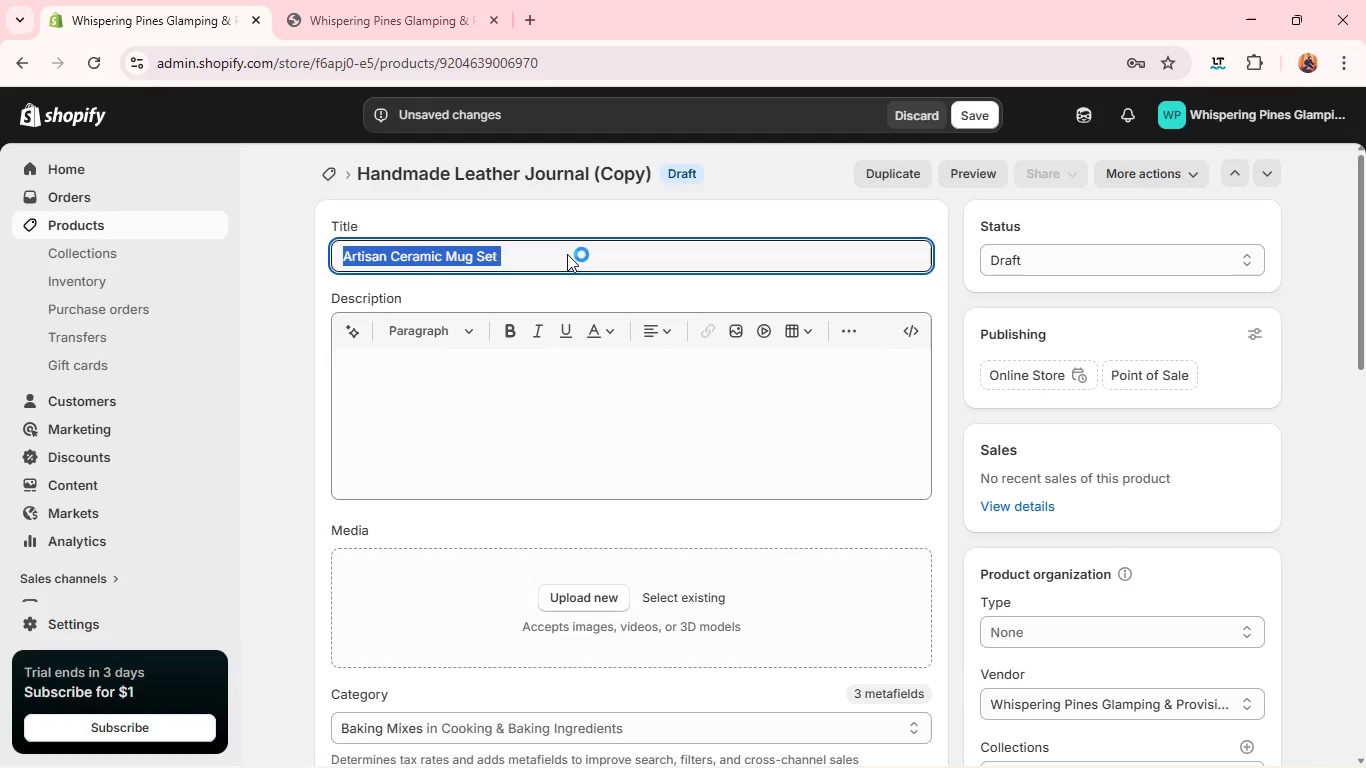 
key(Control+C)
 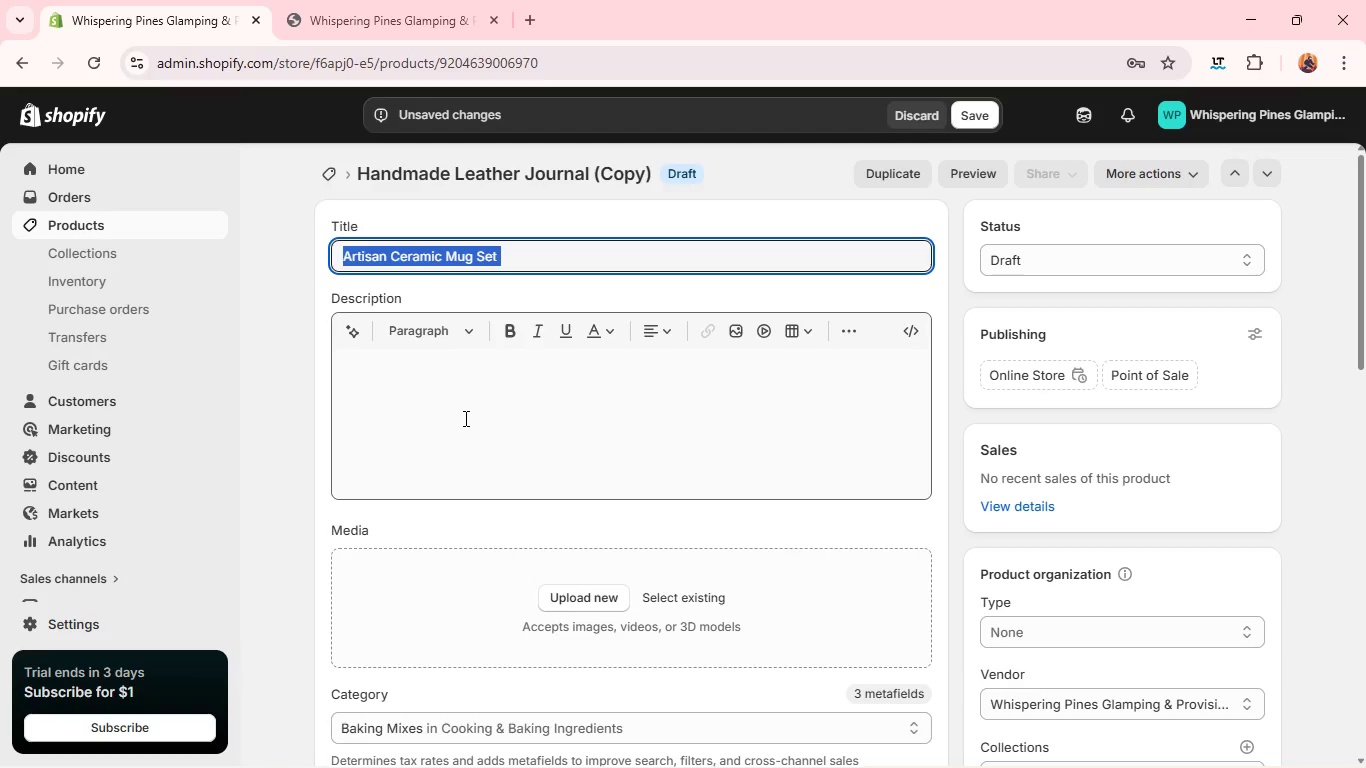 
left_click([464, 418])
 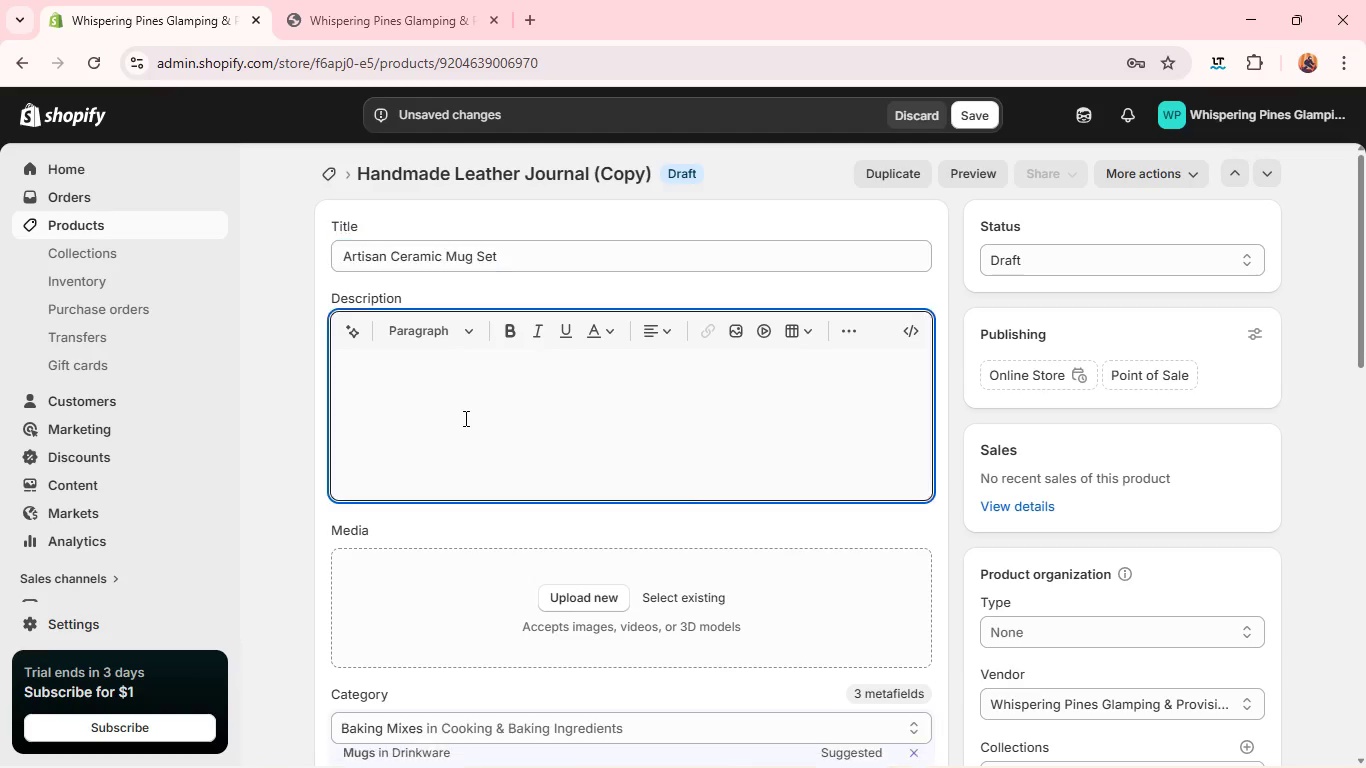 
key(Control+V)
 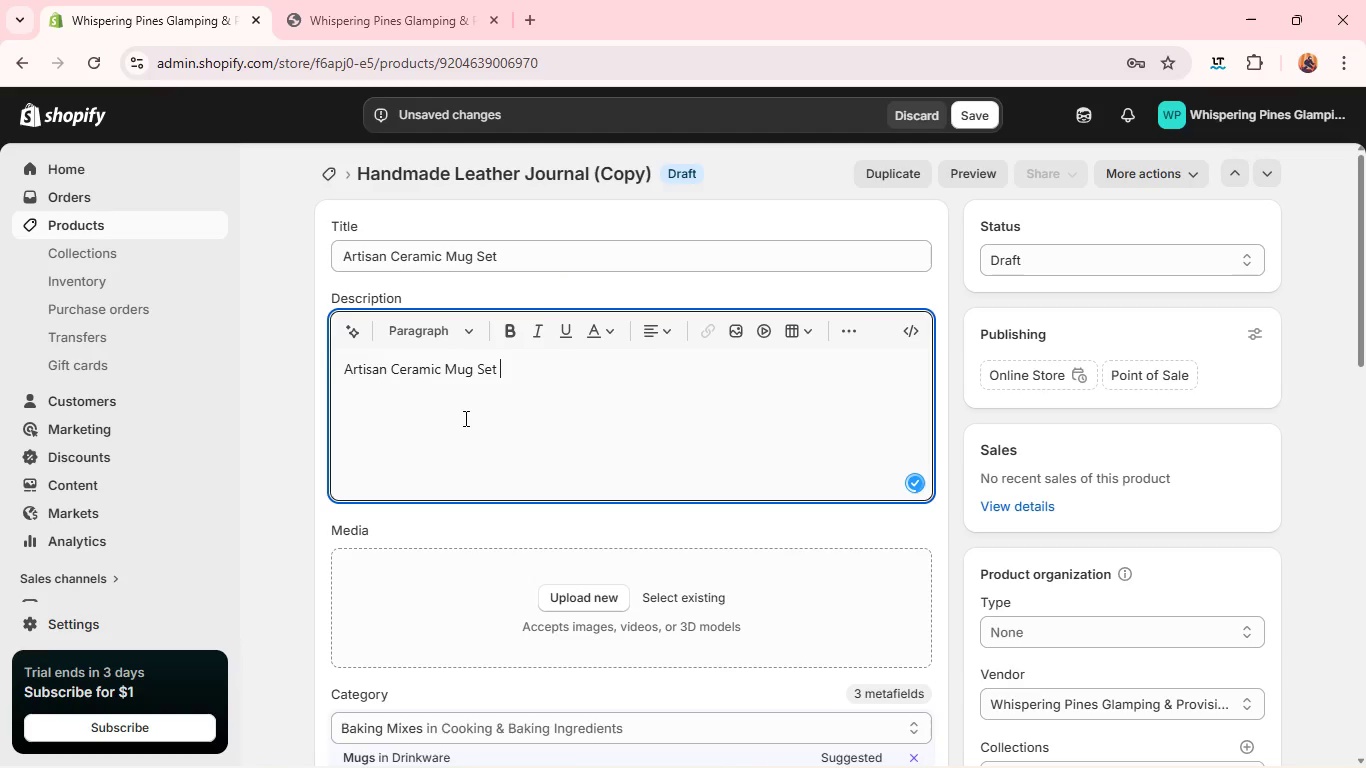 
key(Control+A)
 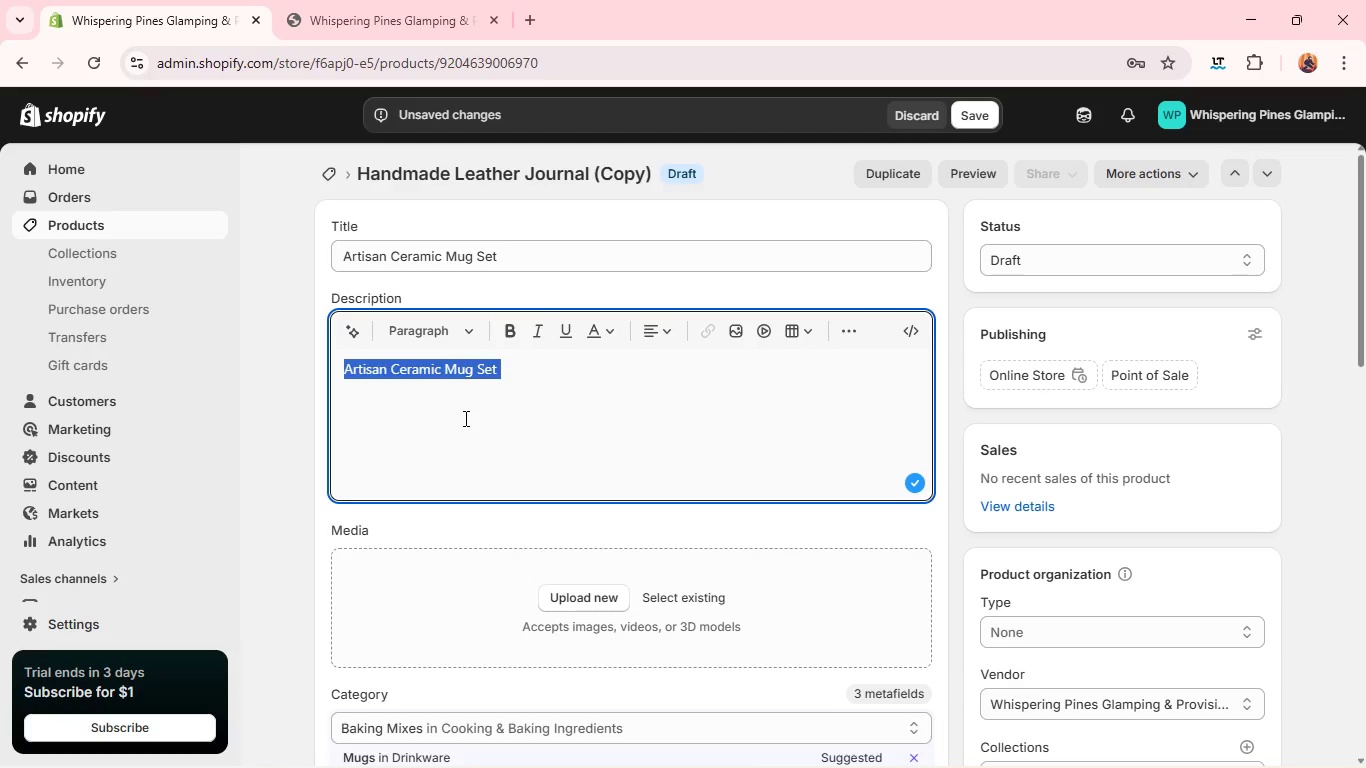 
key(Control+Shift+A)
 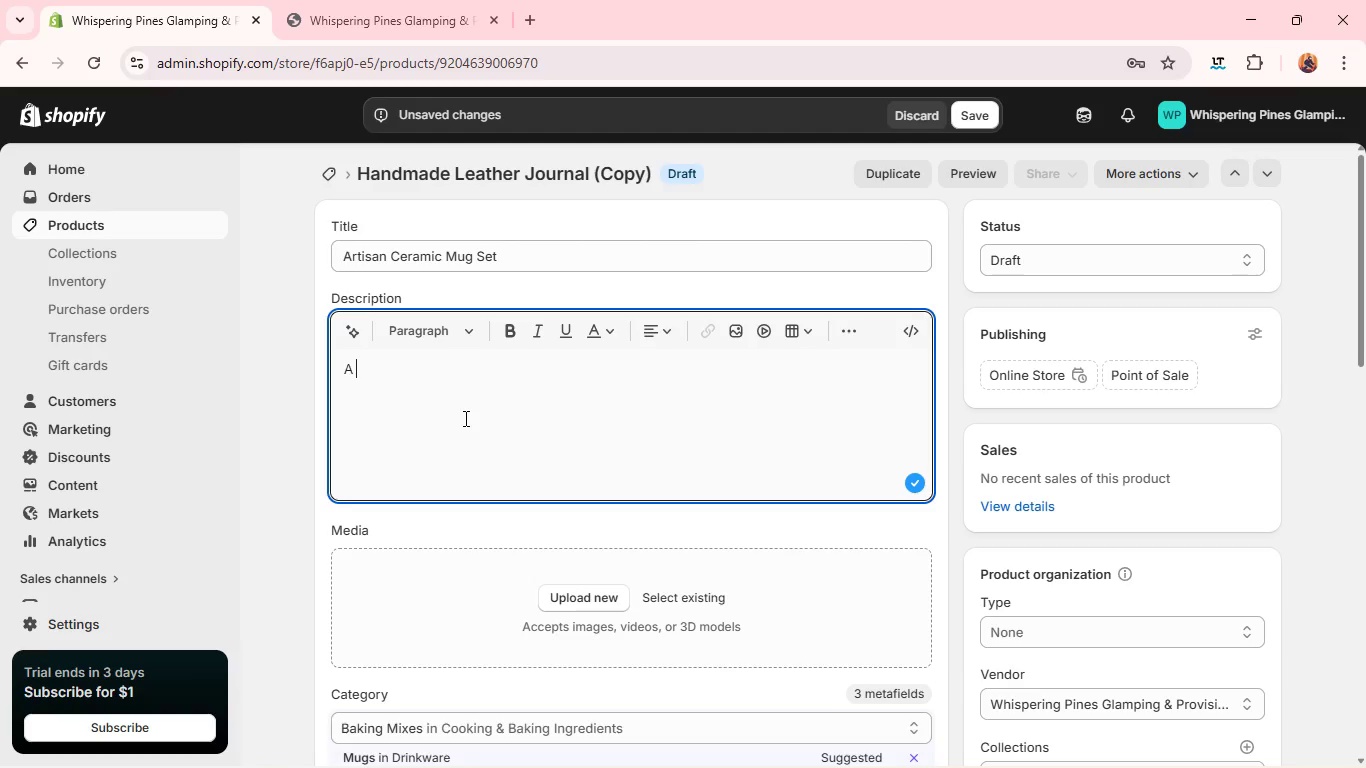 
key(Control+Space)
 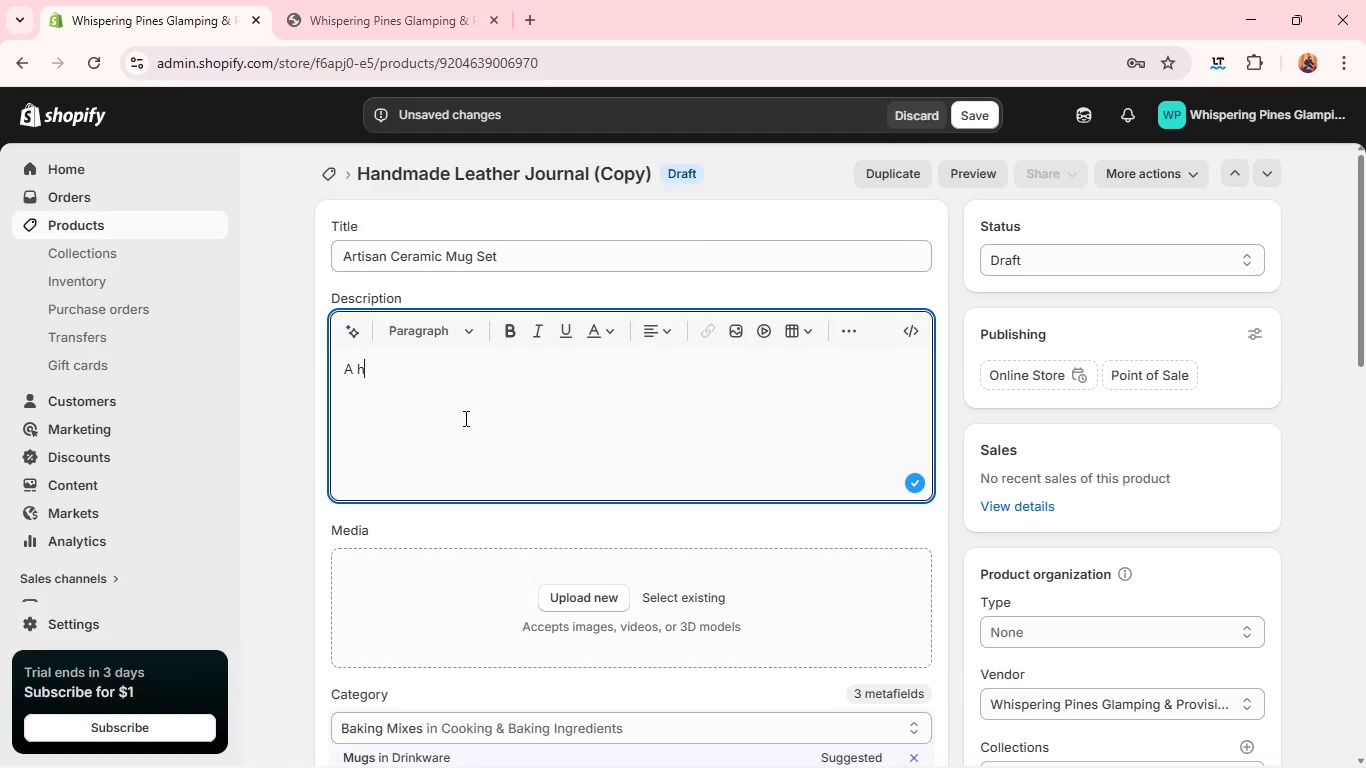 
type(handcrafted )
 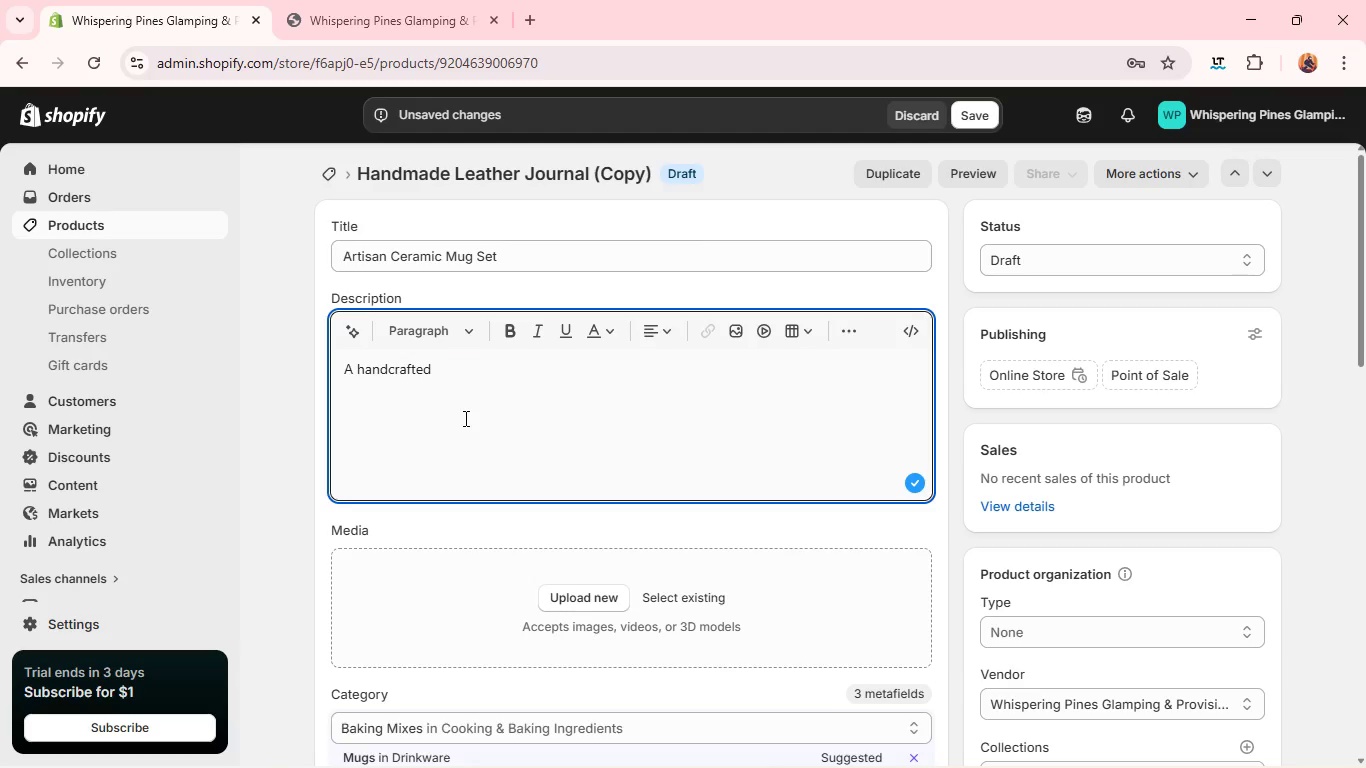 
type(pair of ceramic mugs designed )
 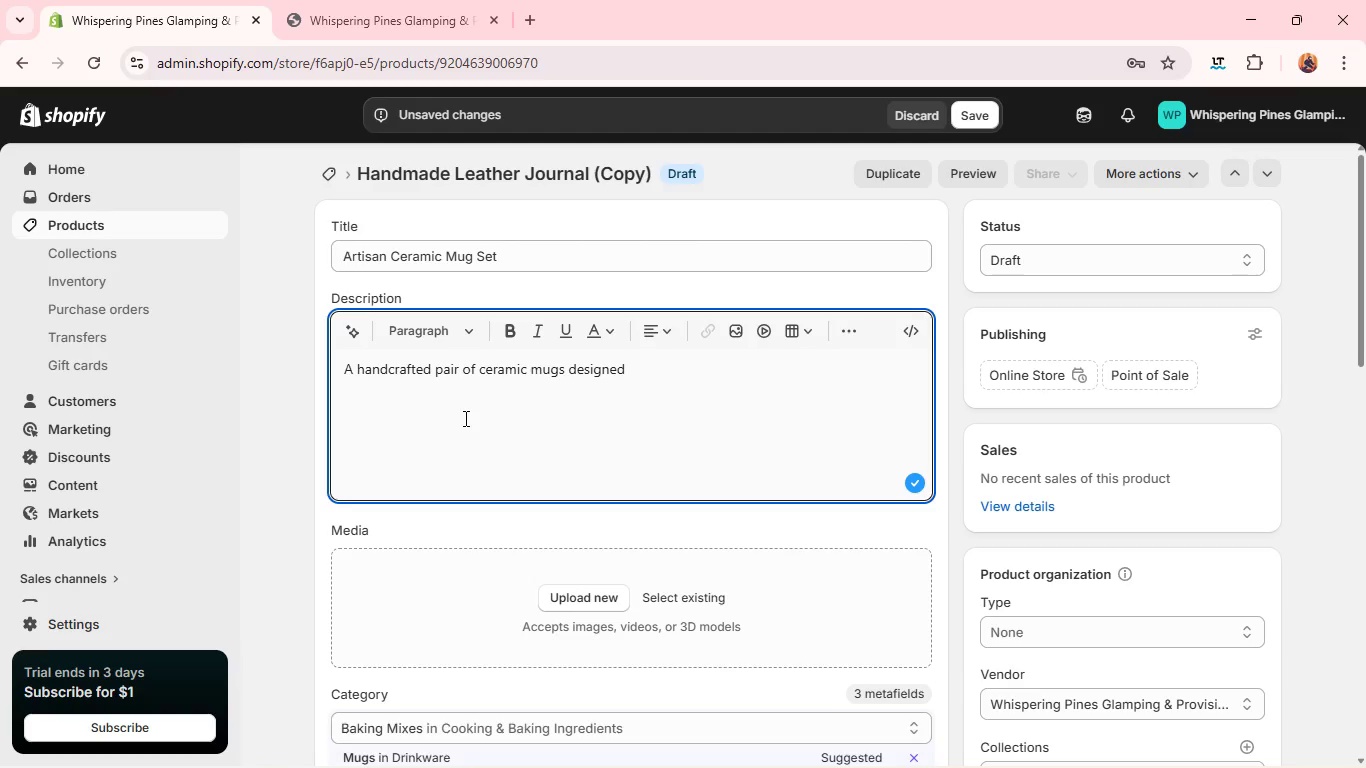 
type(for slow )
 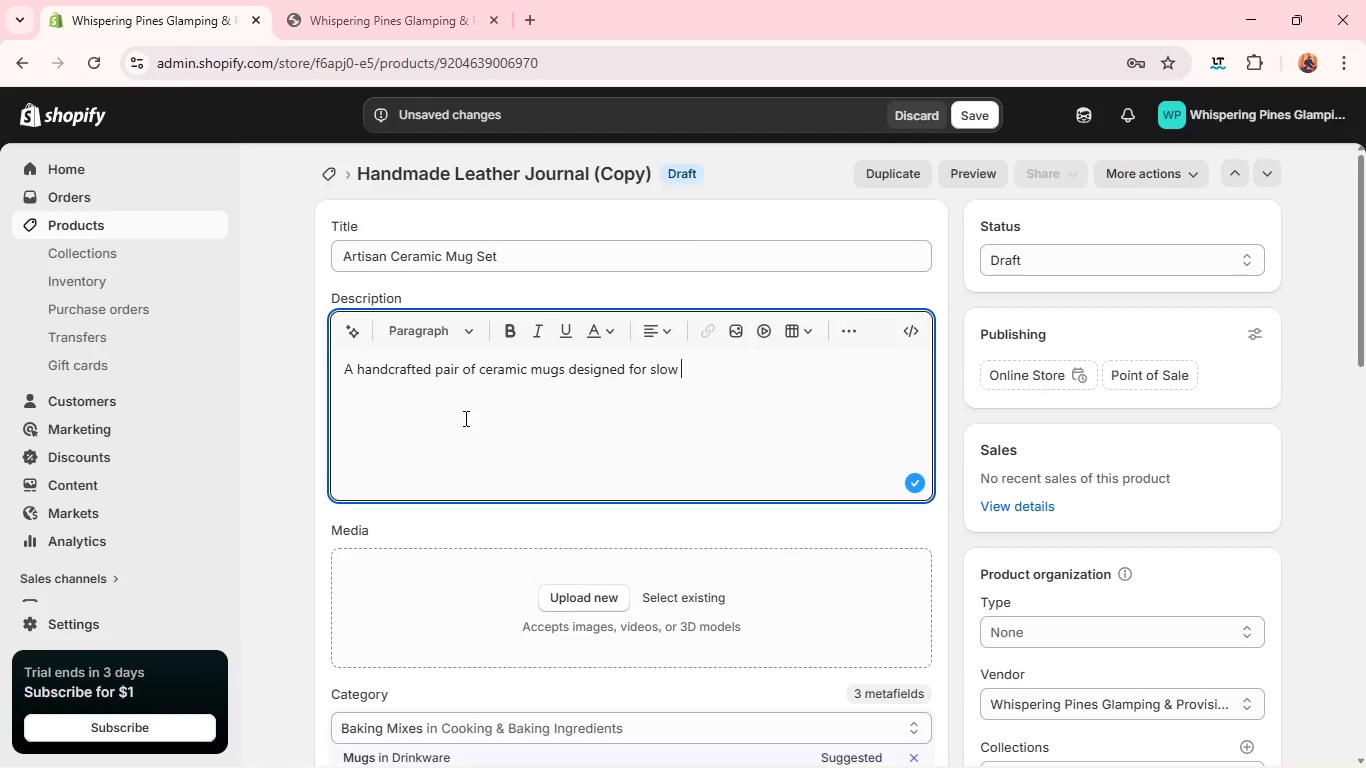 
type(mornings and shared warmth,)
key(Backspace)
type(. EAch )
 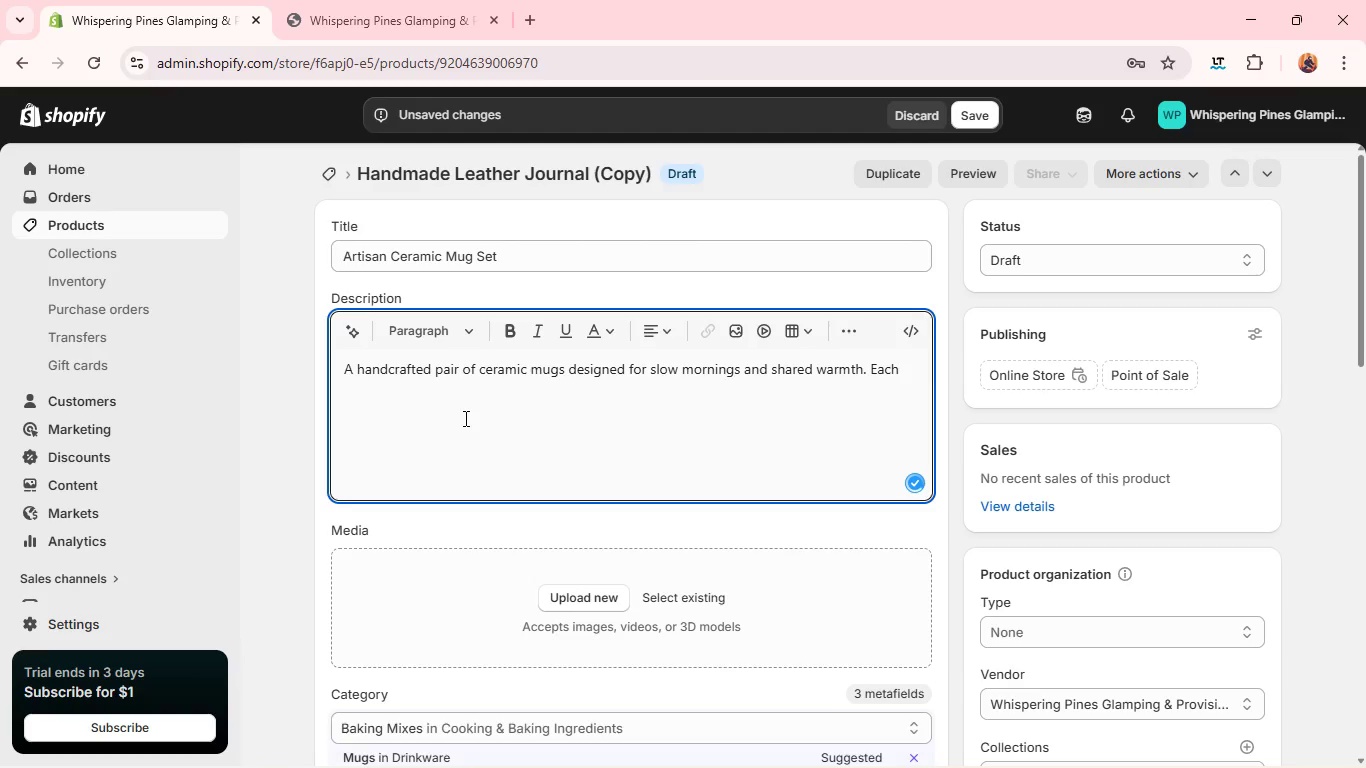 
type(piece carries subtle vari)
 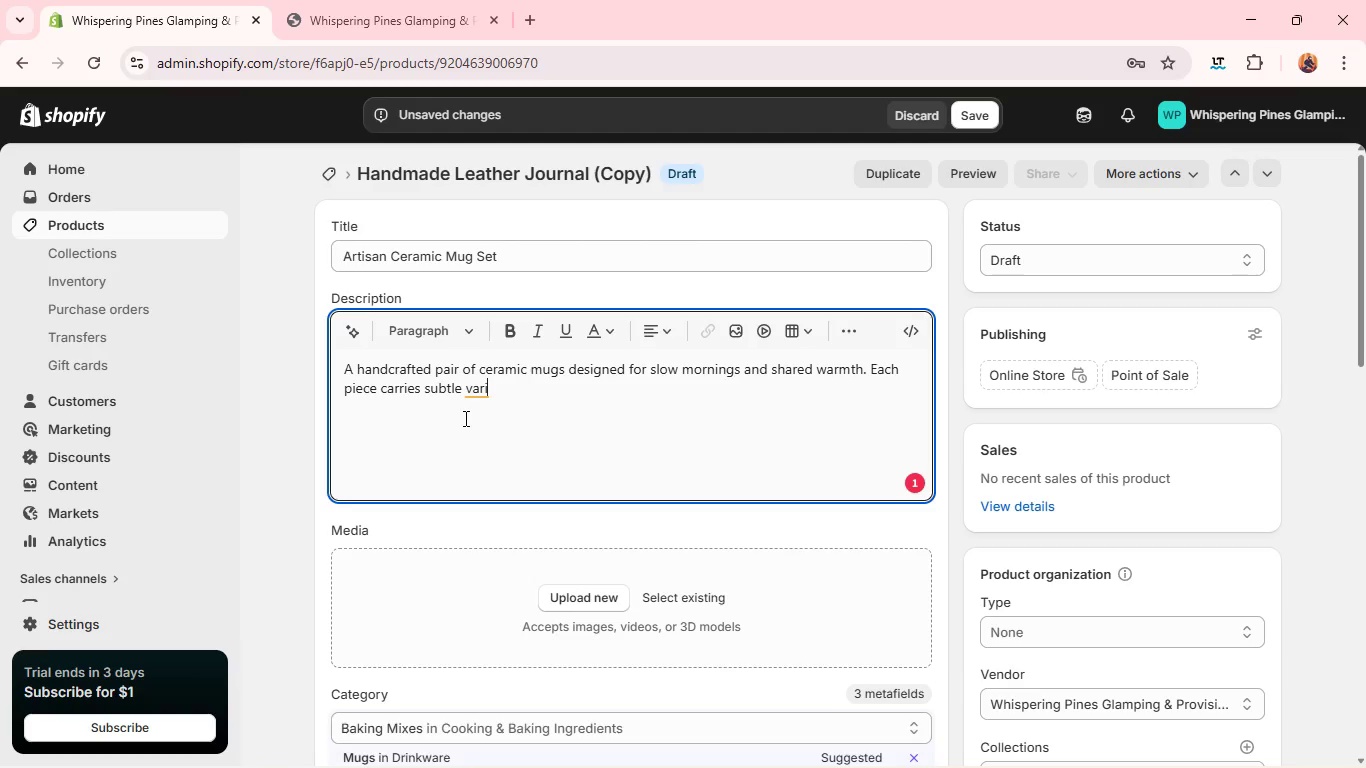 
type(ations that reflect the )
 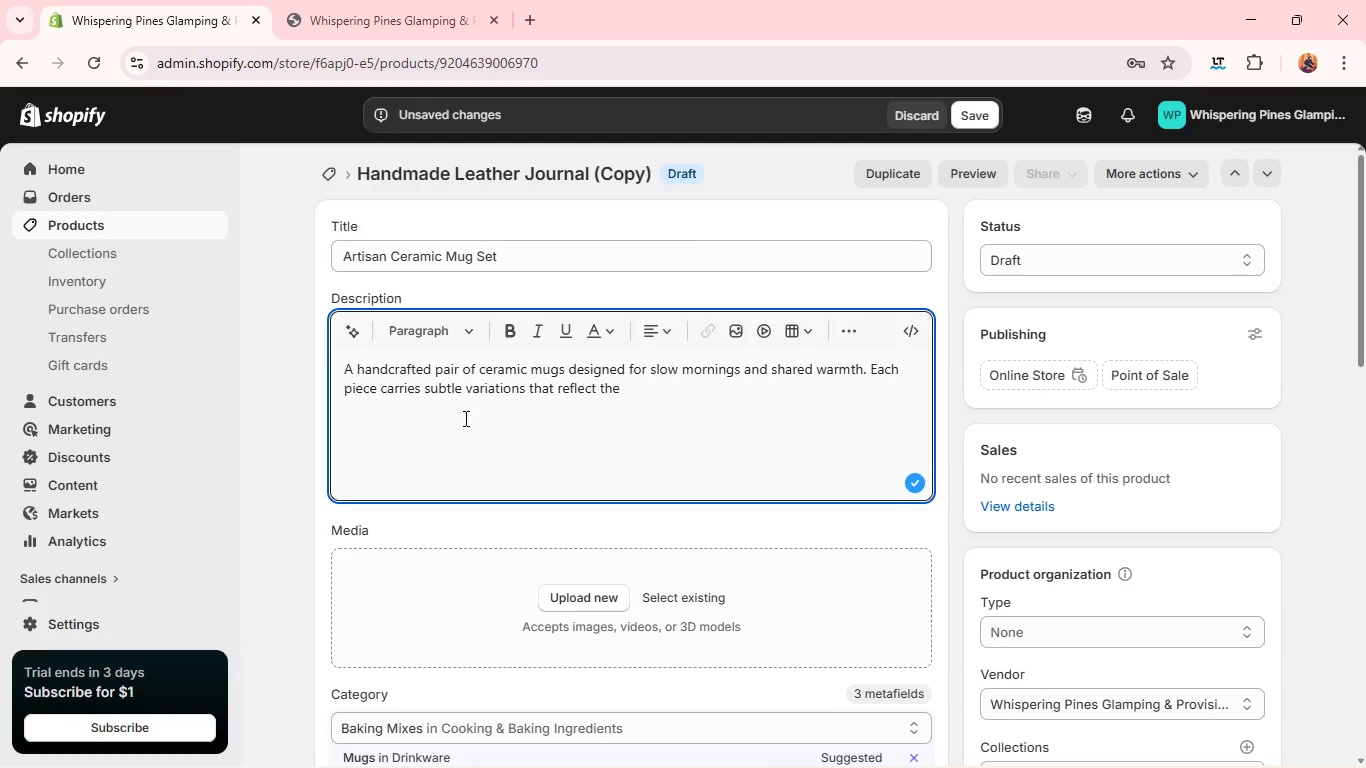 
type(human touch )
 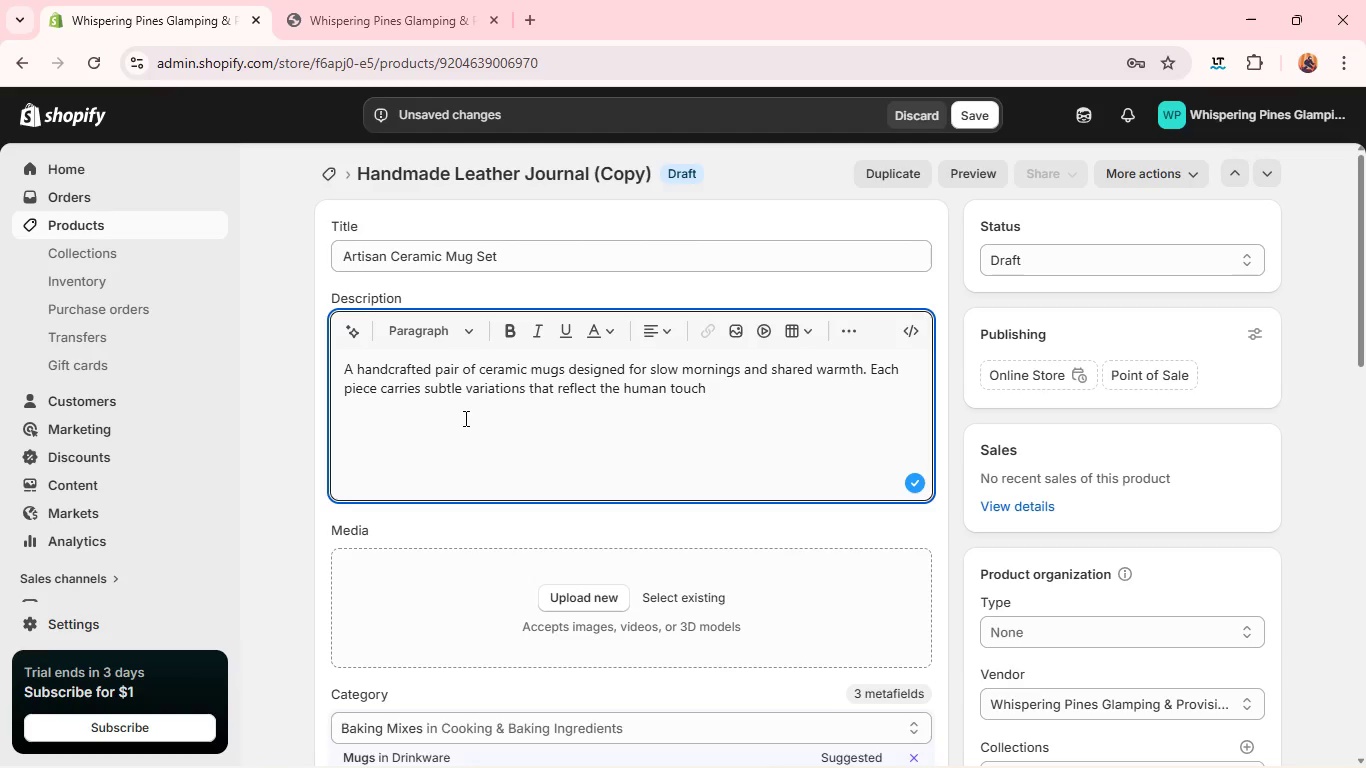 
wait(17.12)
 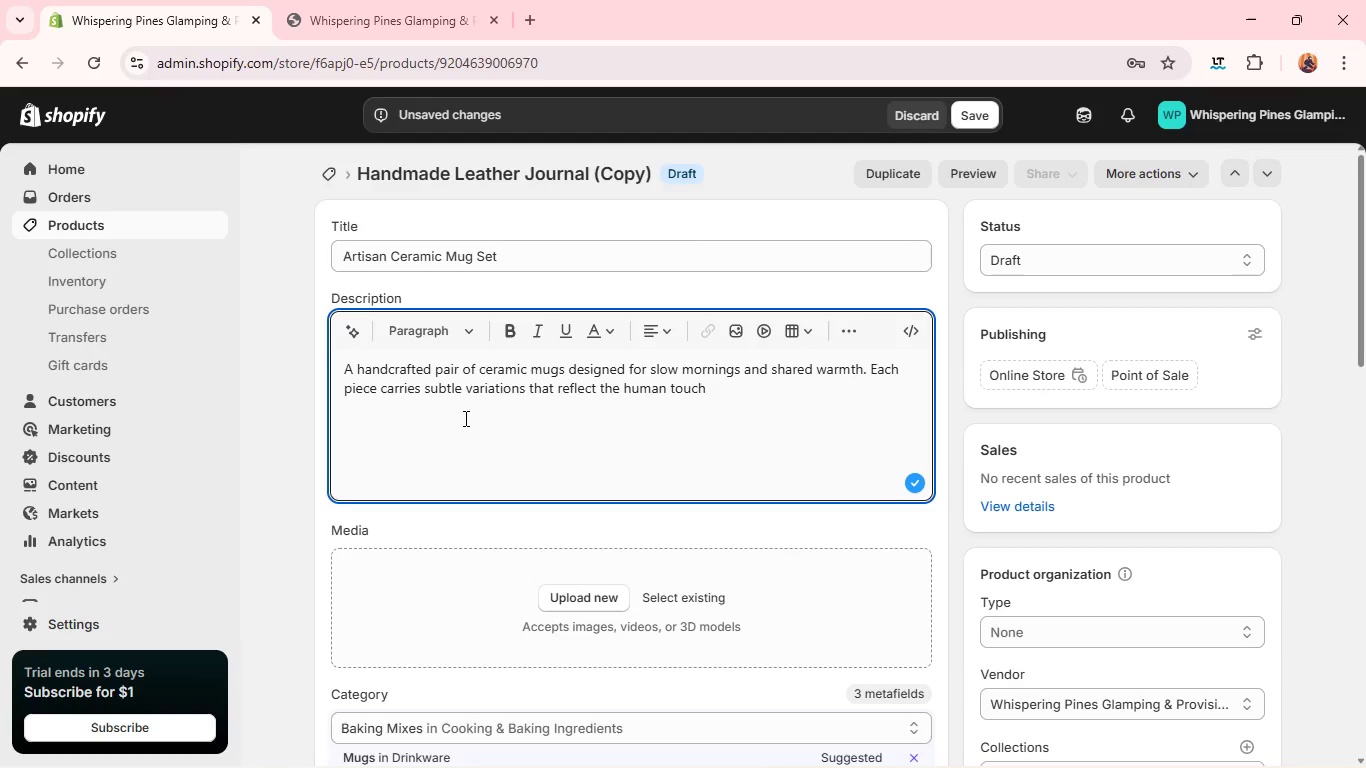 
type(behind its creation, makinf)
key(Backspace)
type(g ec)
key(Backspace)
type(very sip feel,)
key(Backspace)
type( international and grounded.)
 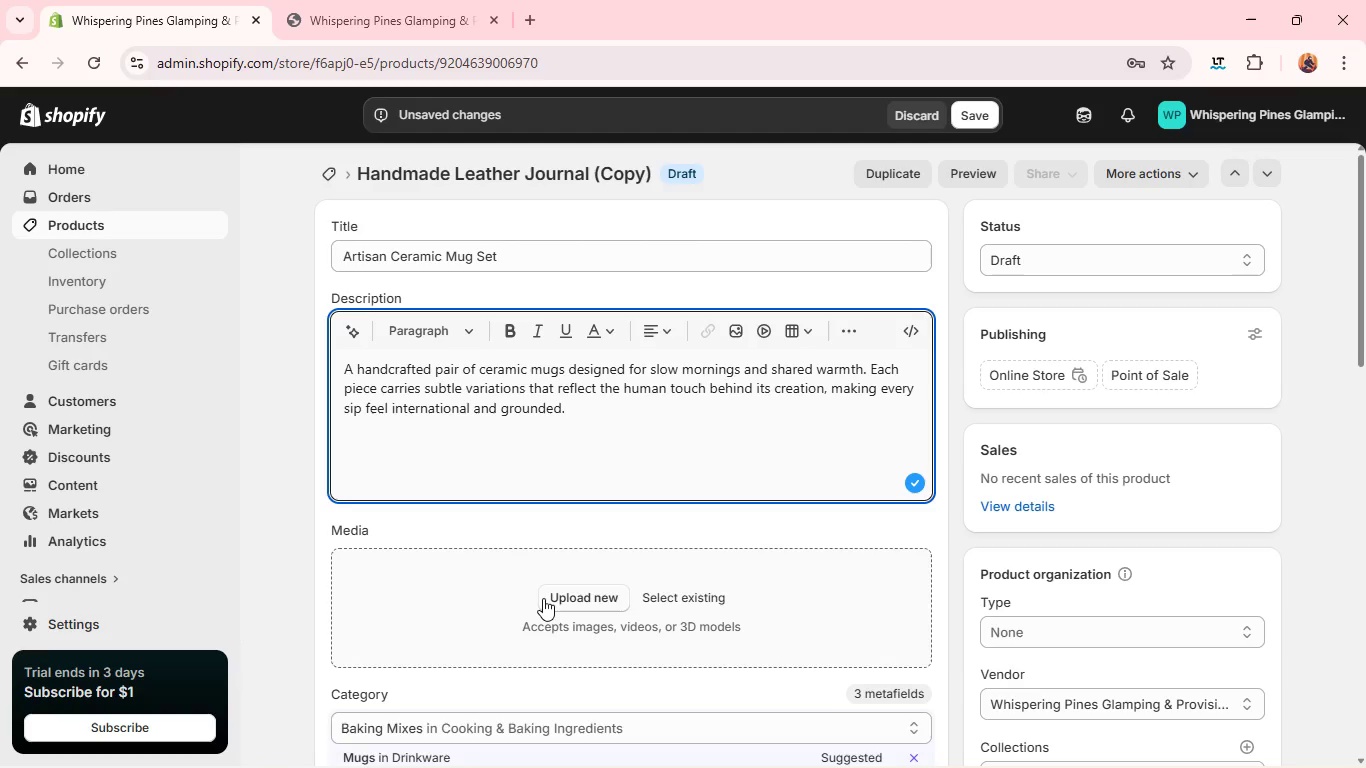 
left_click([546, 599])
 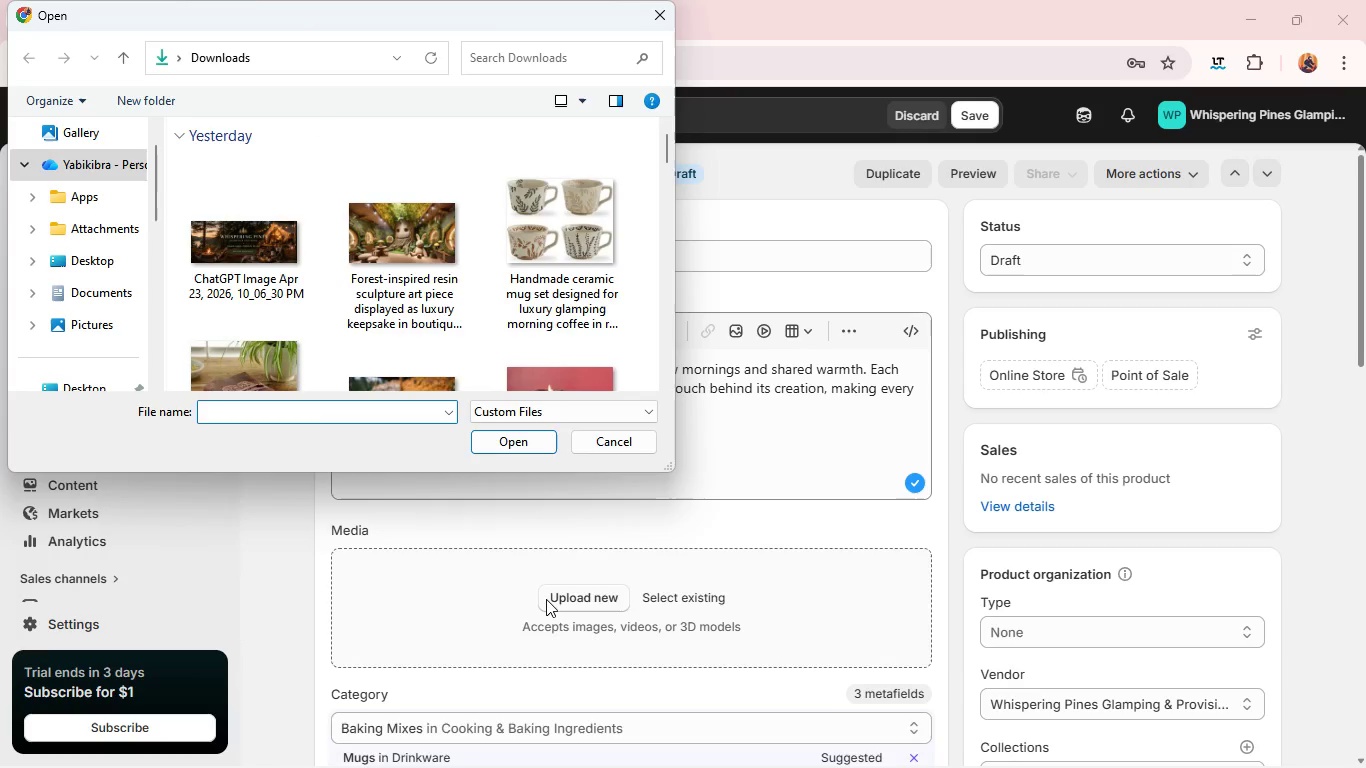 
wait(8.22)
 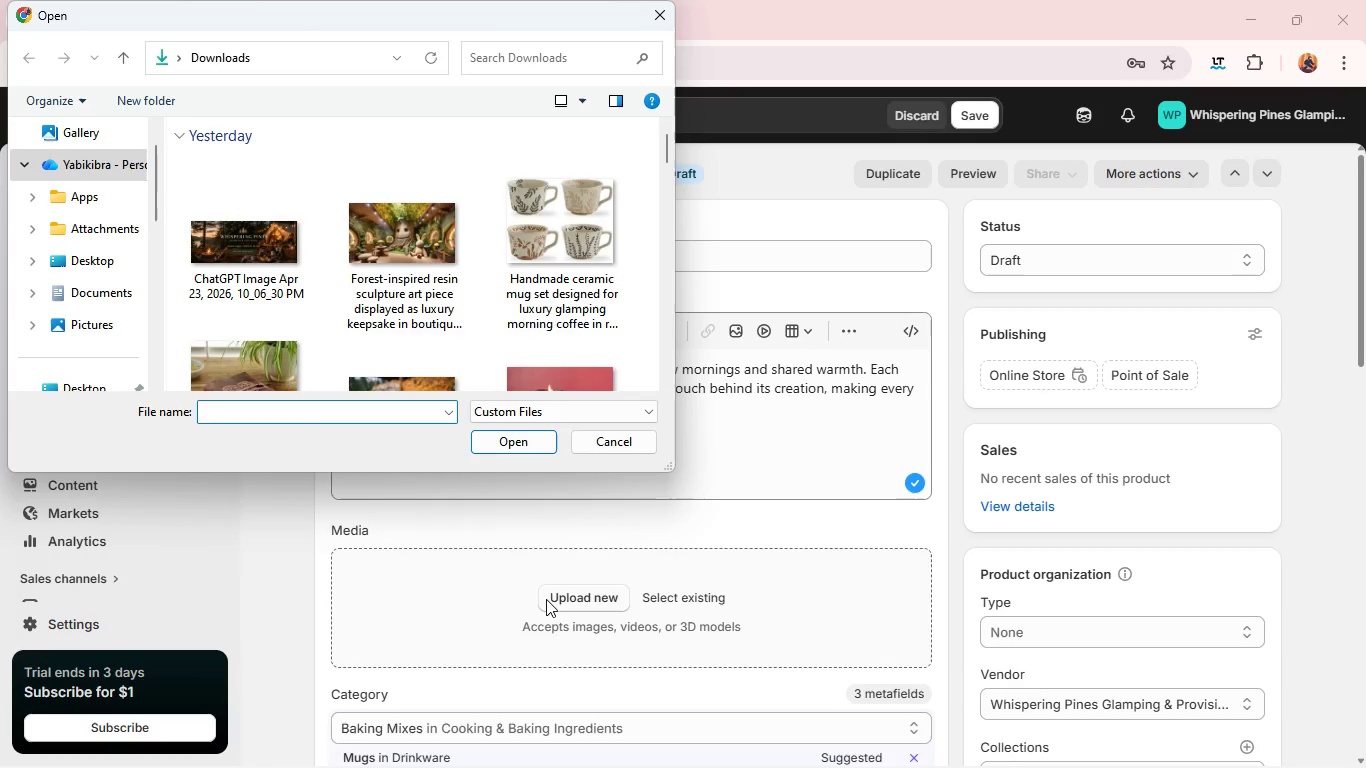 
scroll: coordinate [477, 320], scroll_direction: down, amount: 1.0
 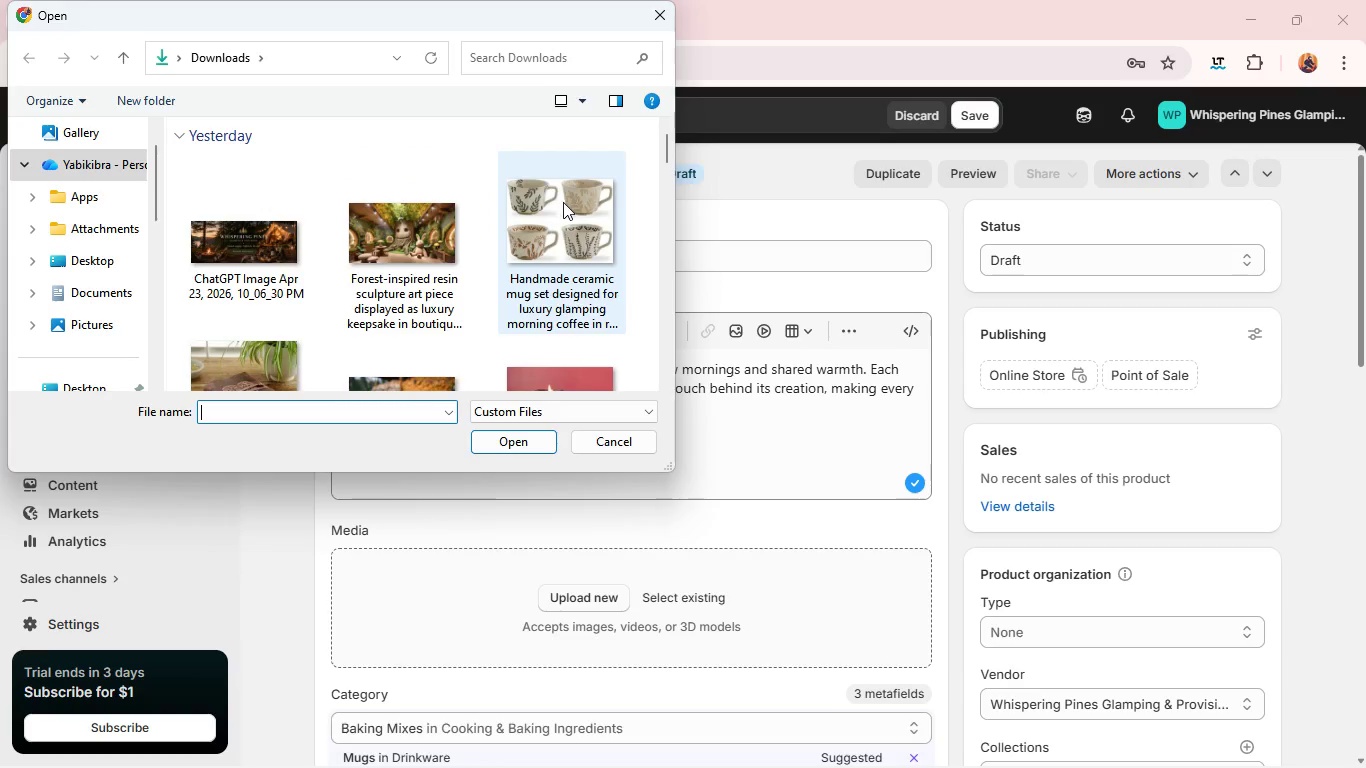 
left_click([563, 202])
 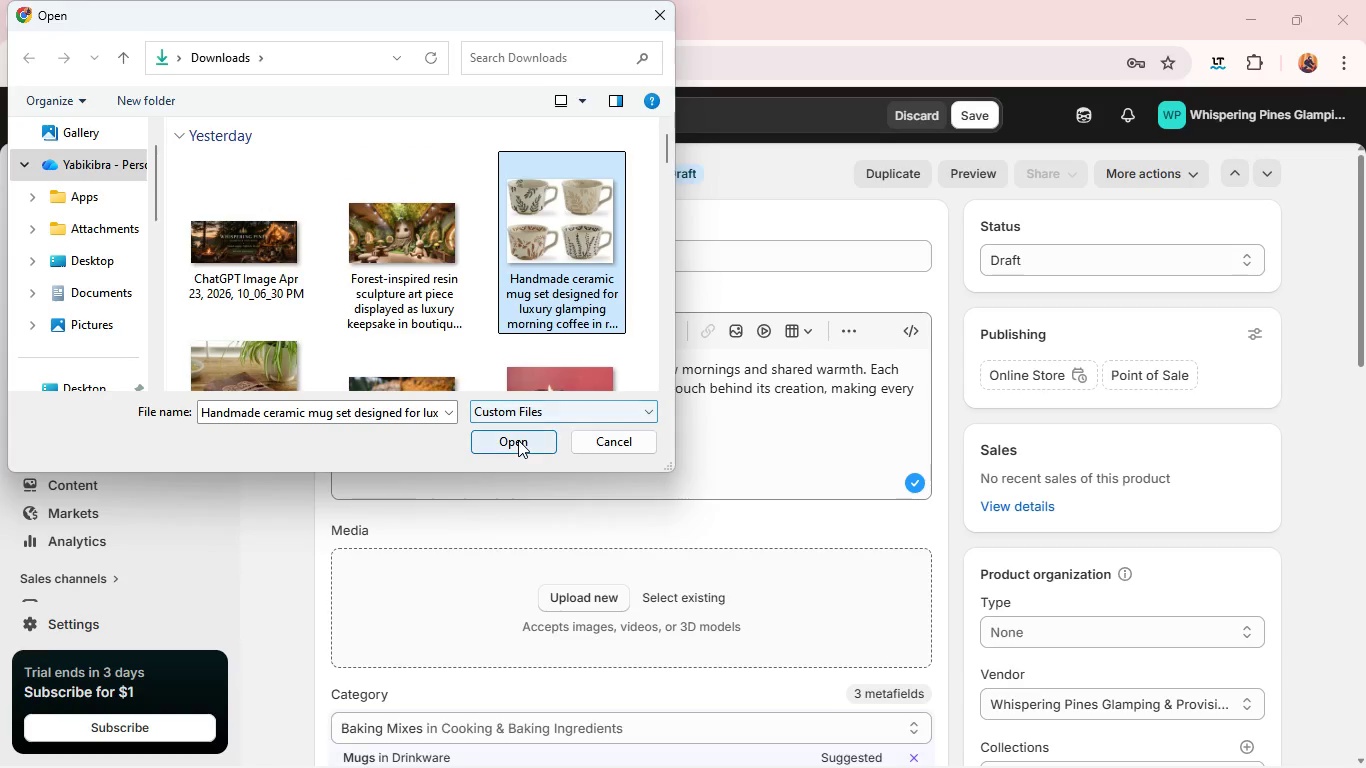 
left_click([518, 440])
 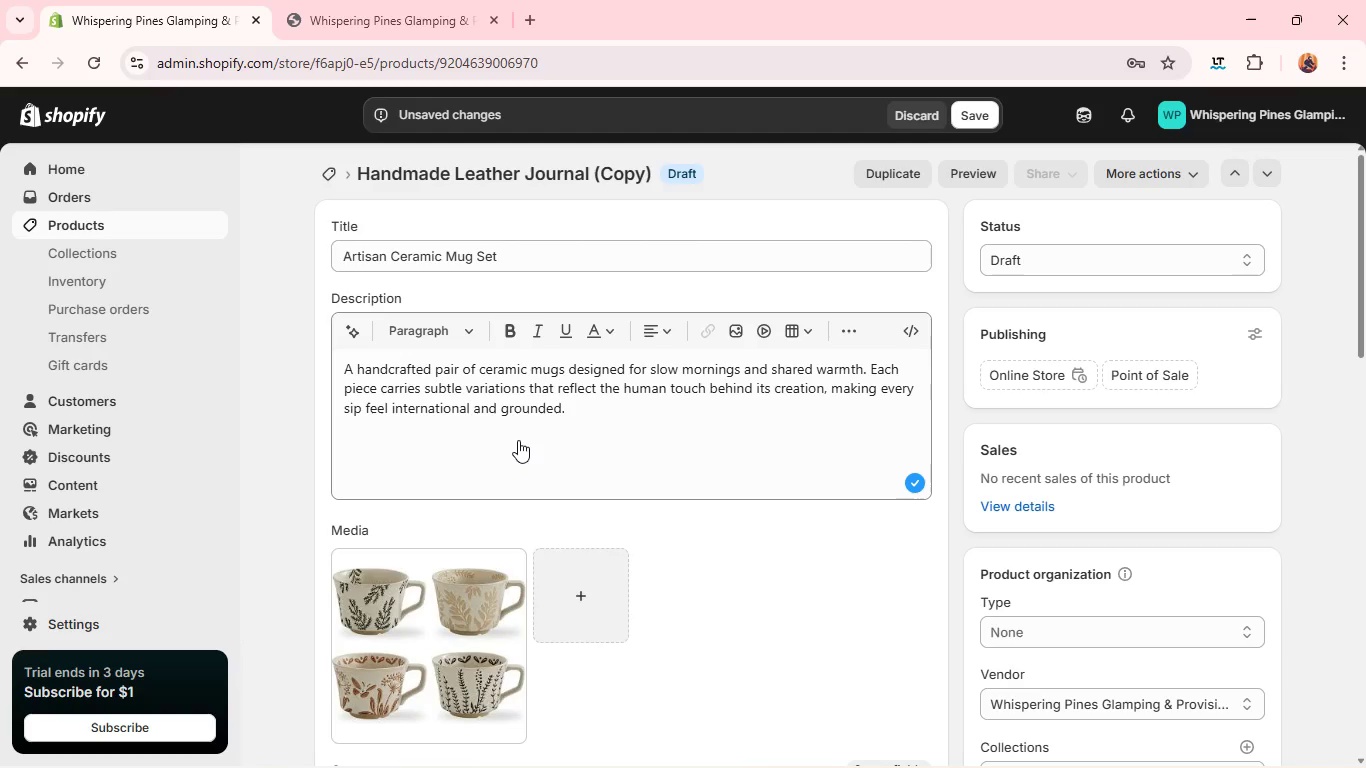 
wait(16.47)
 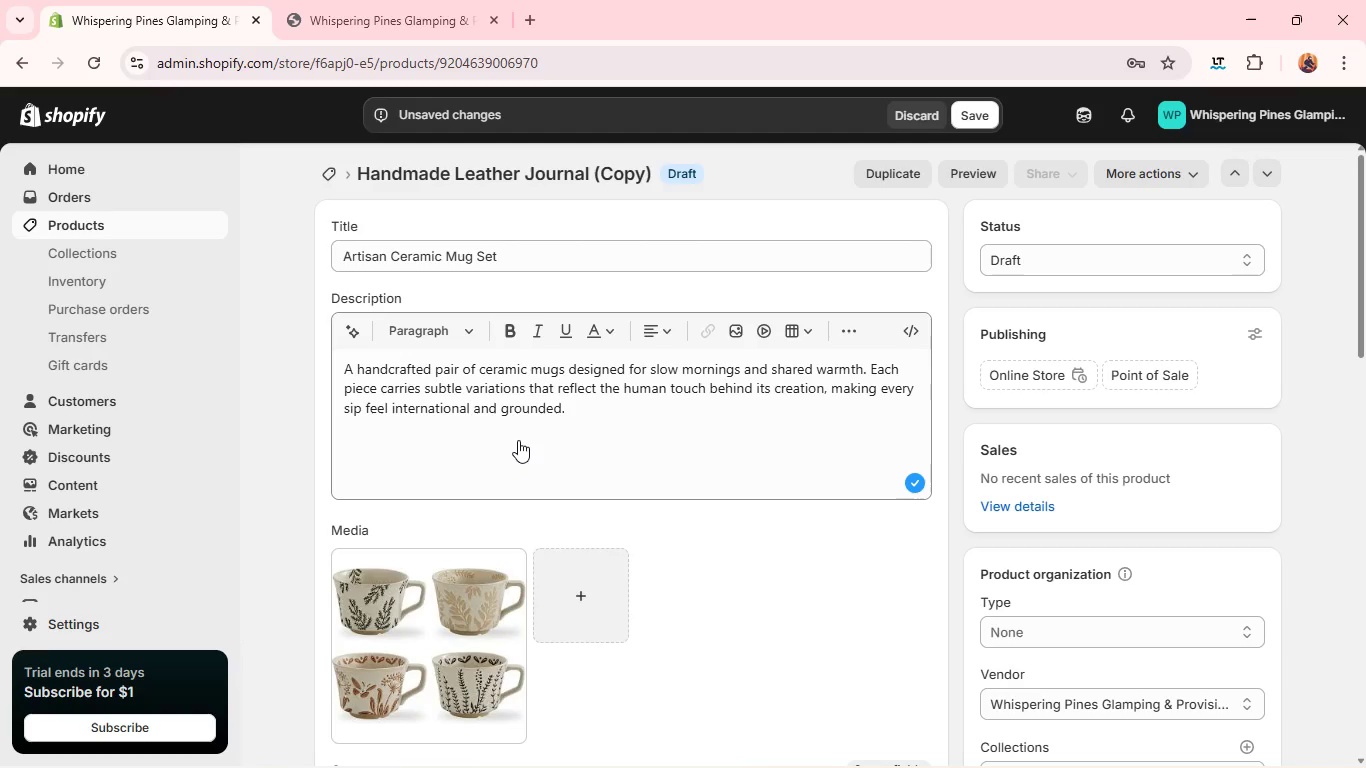 
left_click([469, 604])
 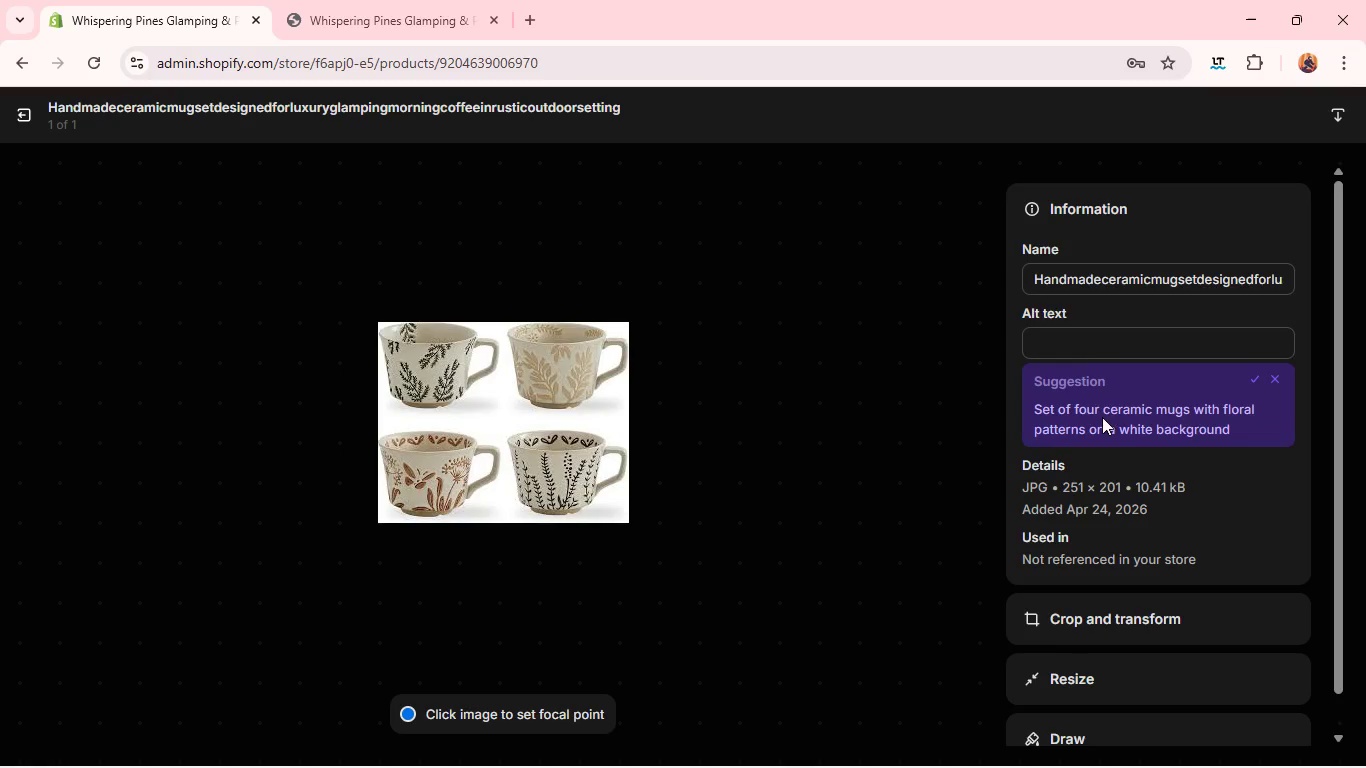 
left_click([1078, 354])
 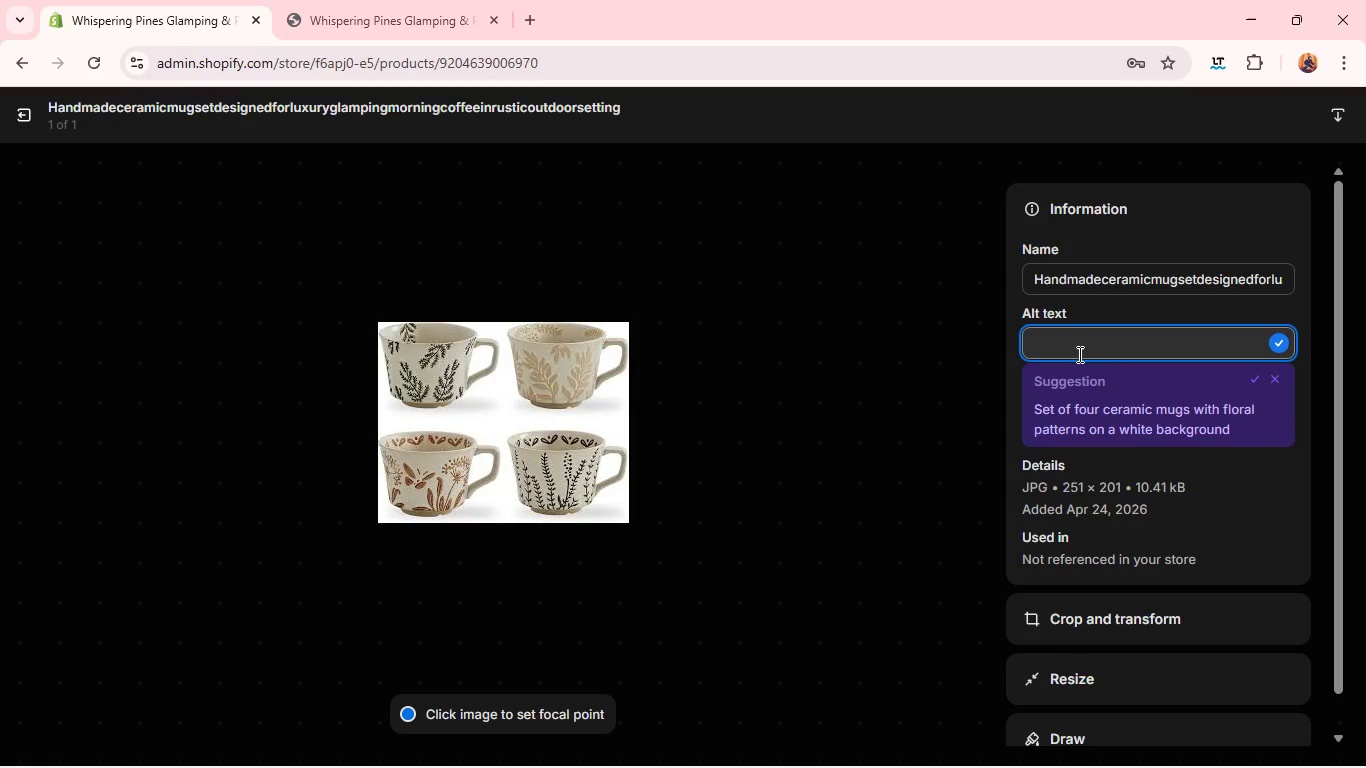 
hold_key(key=ShiftLeft, duration=0.5)
 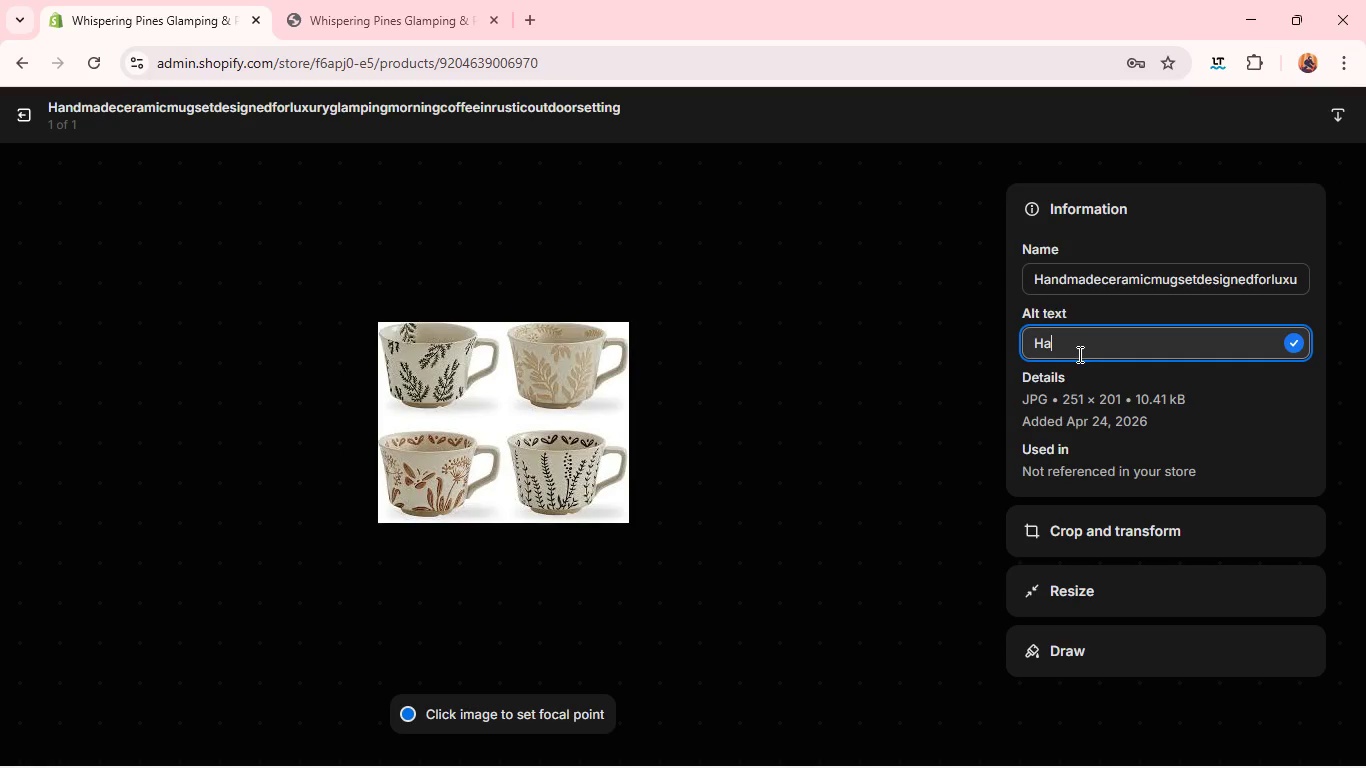 
type(hand)
 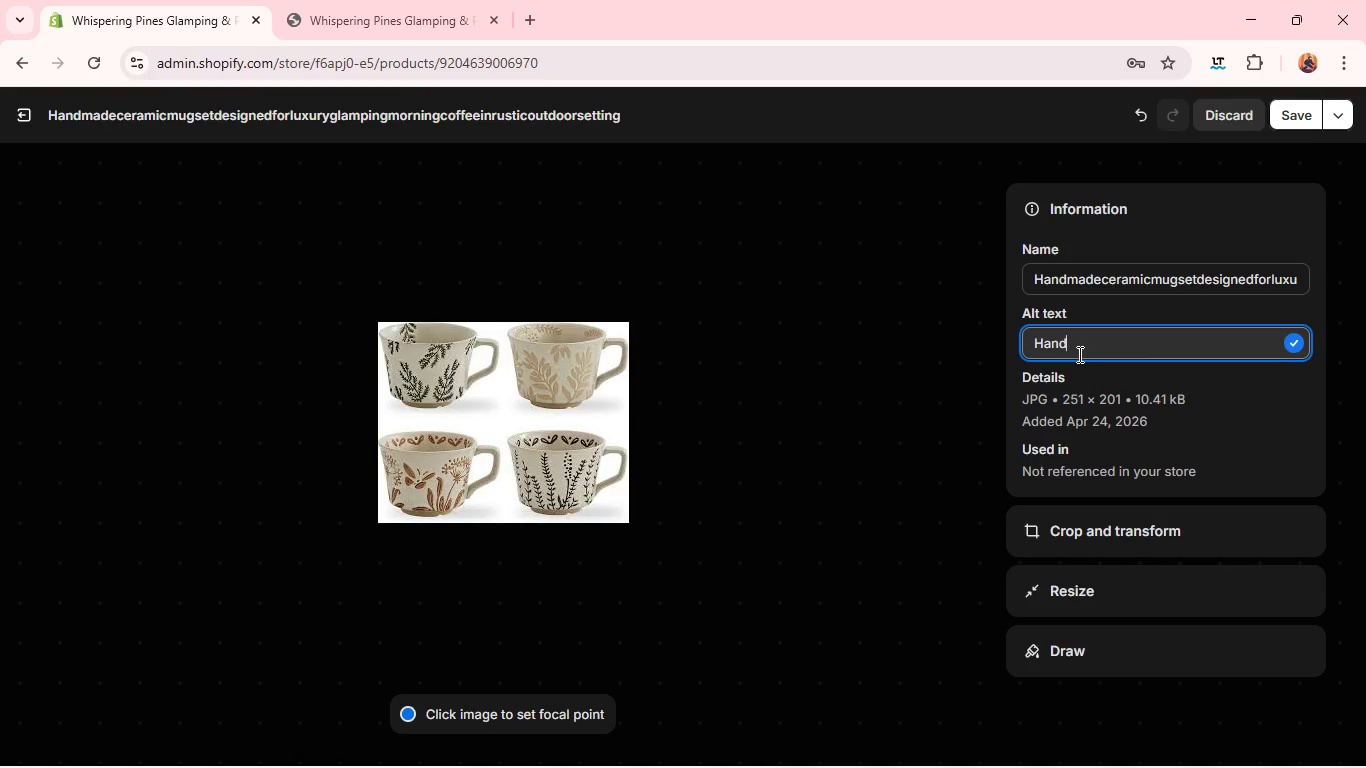 
wait(5.77)
 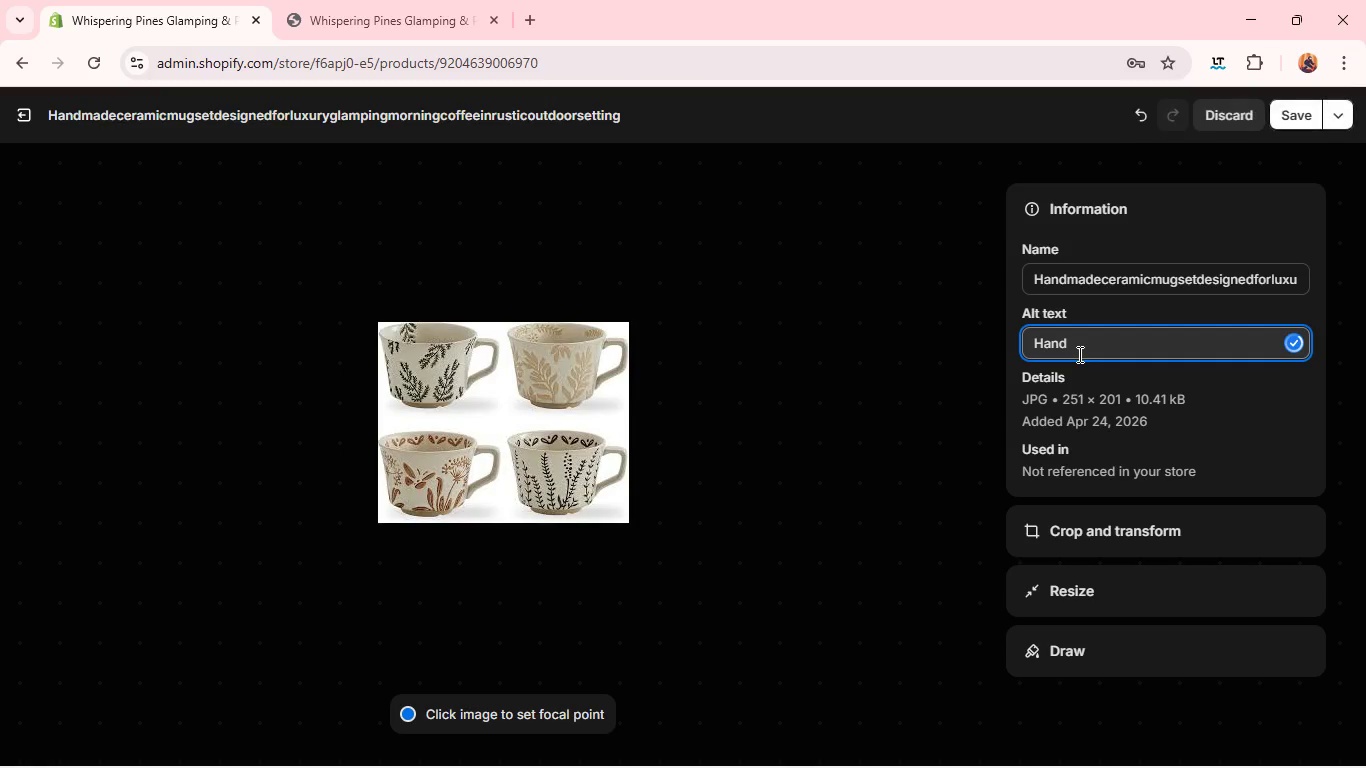 
type(made leather )
key(Backspace)
key(Backspace)
key(Backspace)
key(Backspace)
key(Backspace)
key(Backspace)
key(Backspace)
key(Backspace)
type(ceramic mug set designed for luxury glamping morning coffee in rustic outdoor setting)
 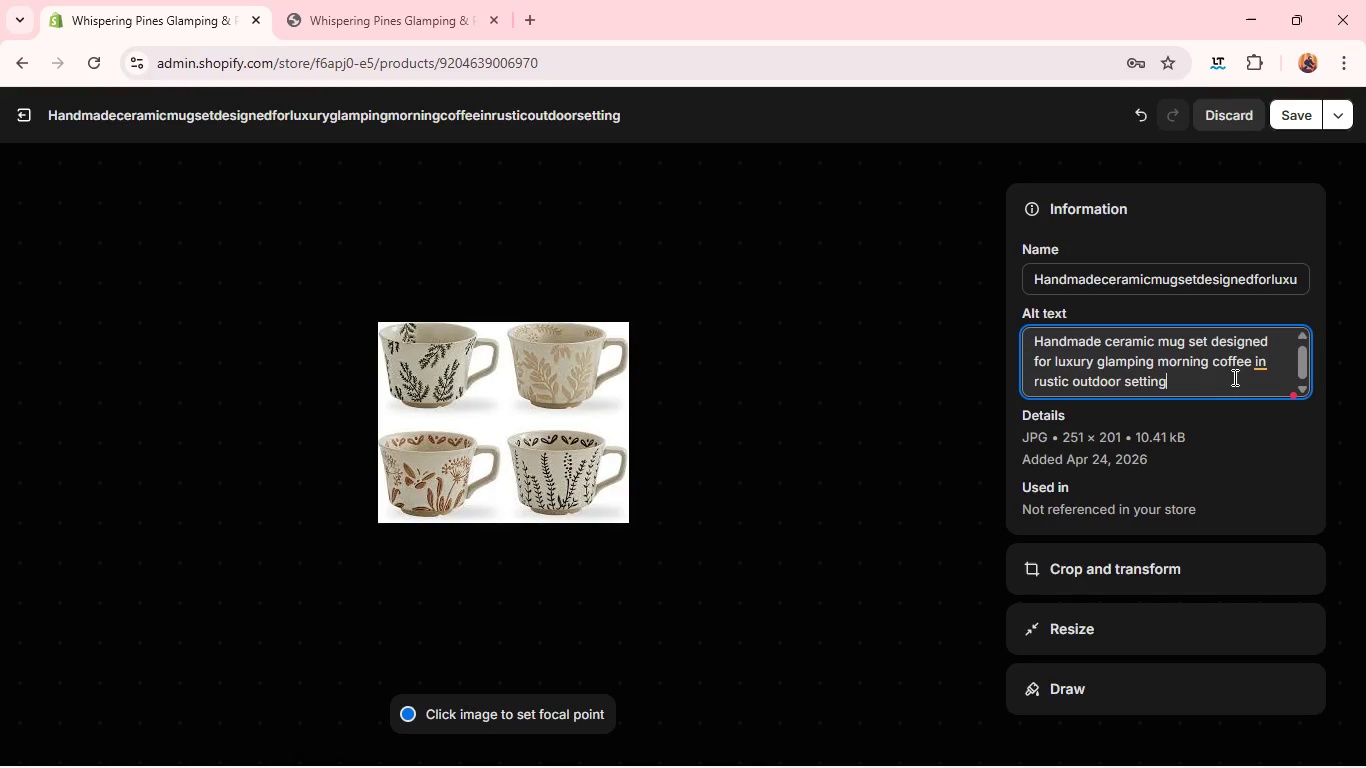 
left_click([1263, 360])
 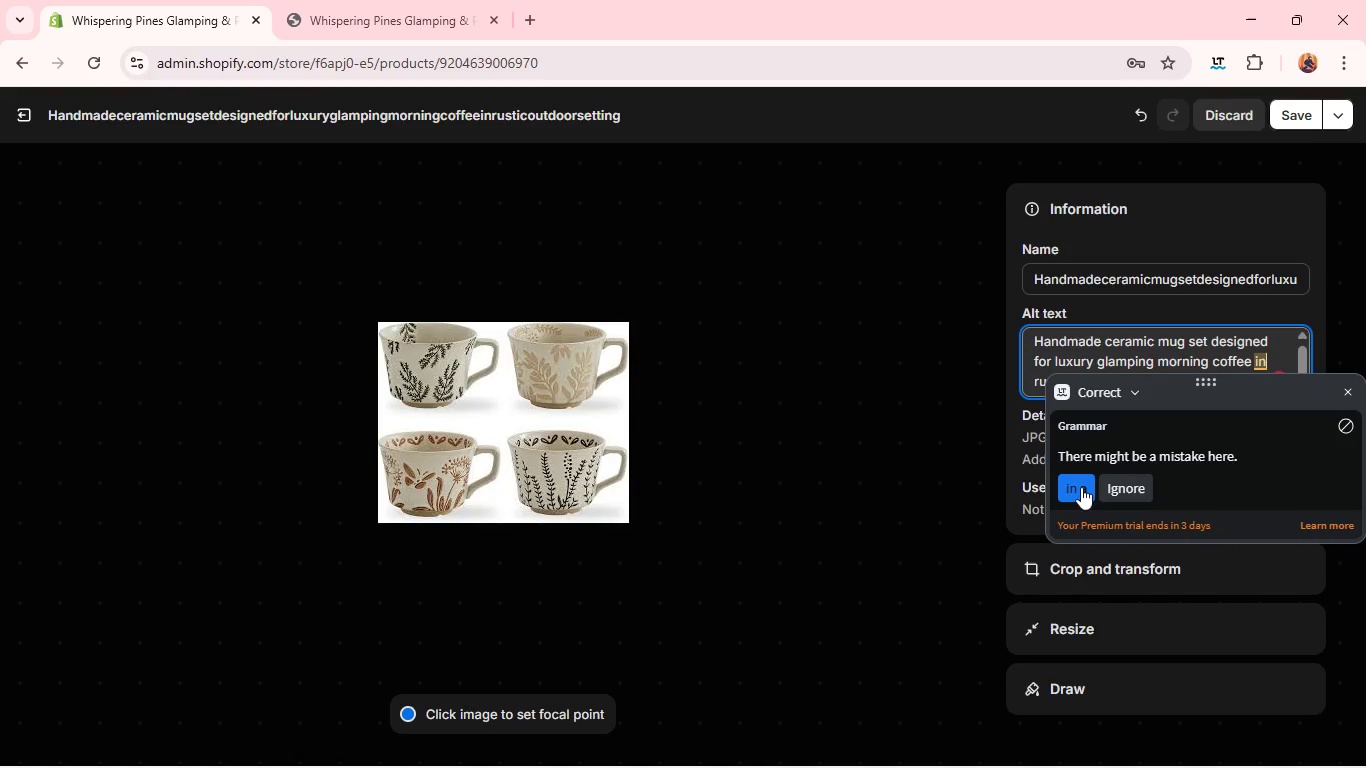 
left_click([1081, 487])
 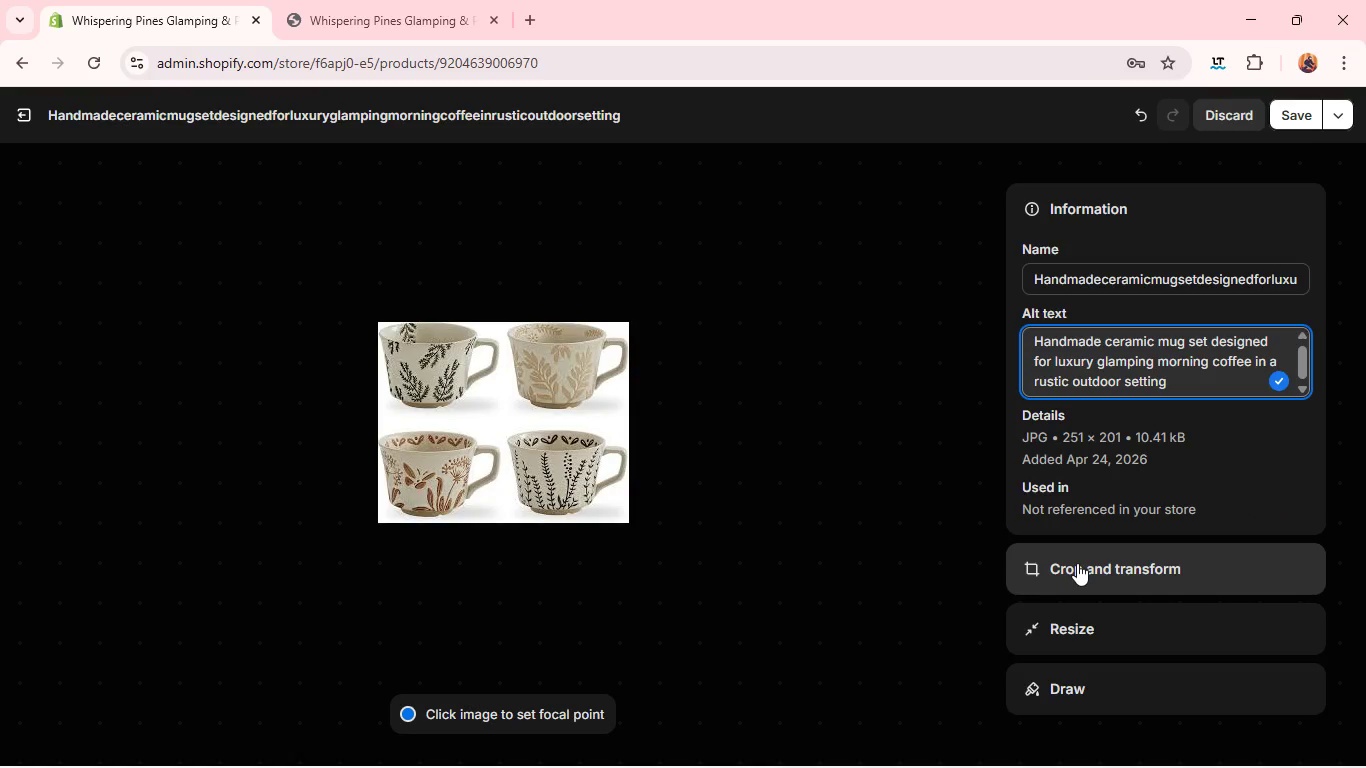 
left_click([1077, 563])
 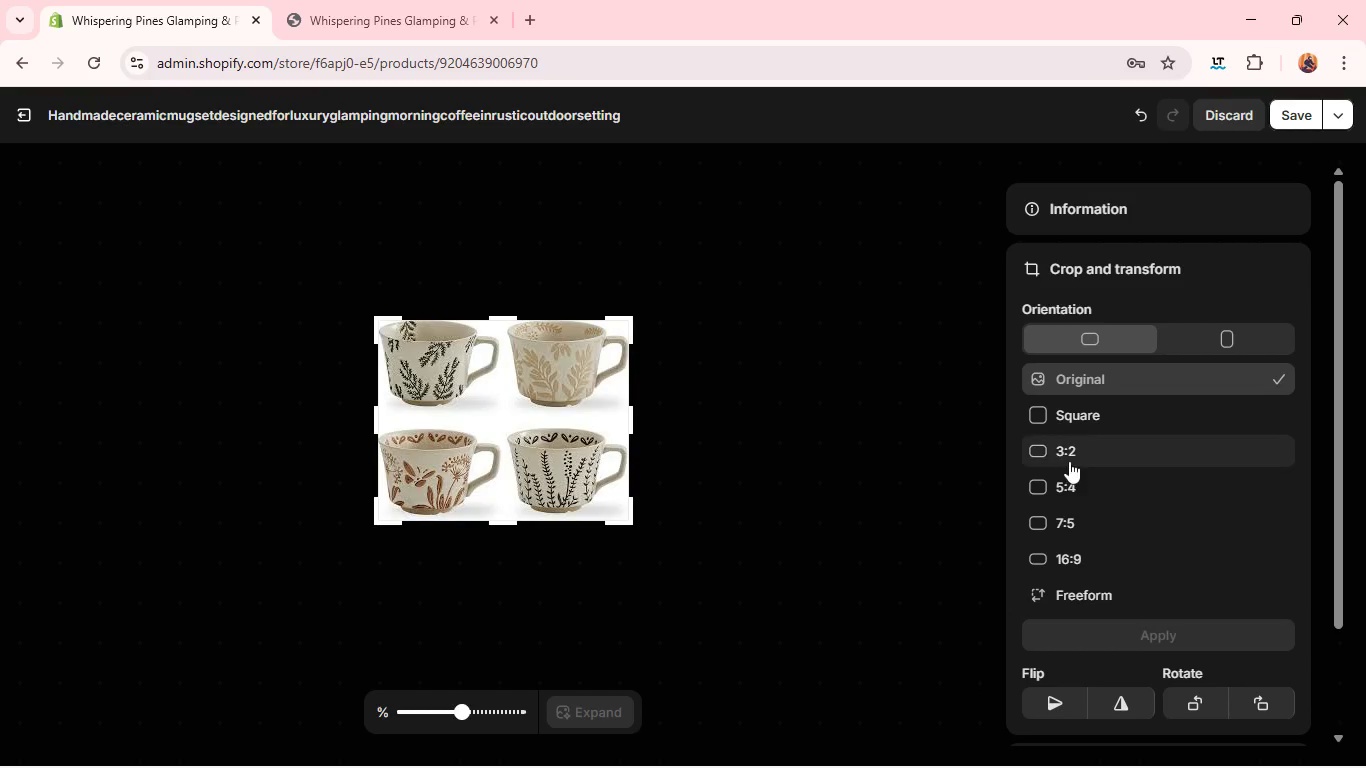 
left_click([1069, 458])
 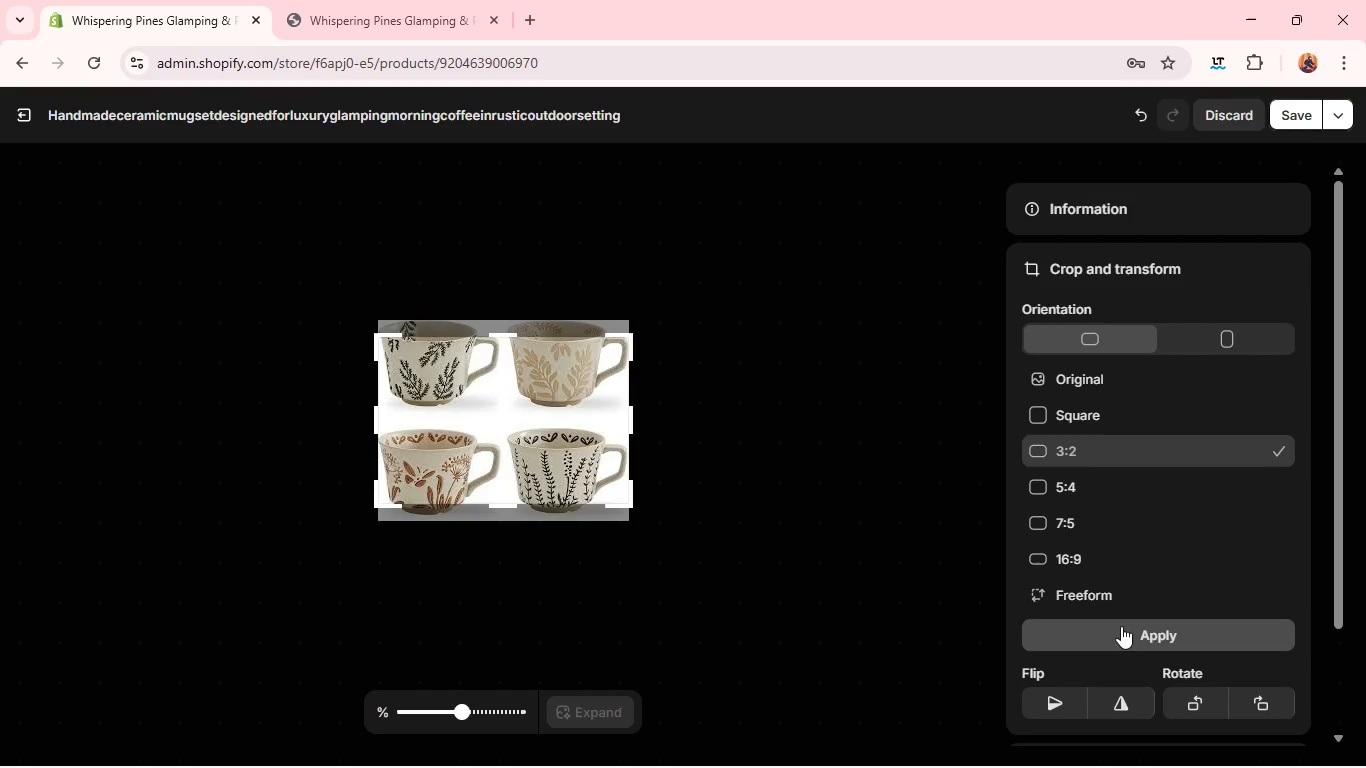 
left_click([1120, 643])
 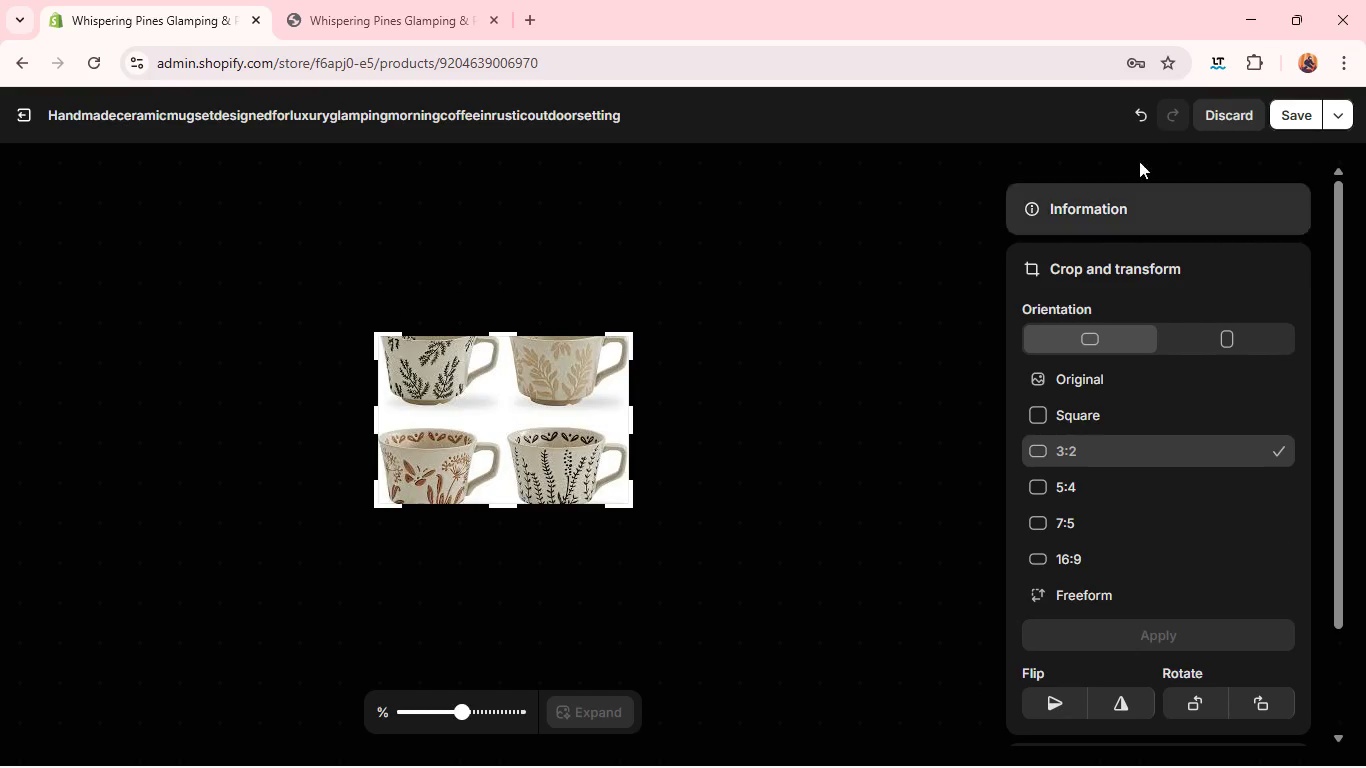 
left_click([1133, 107])
 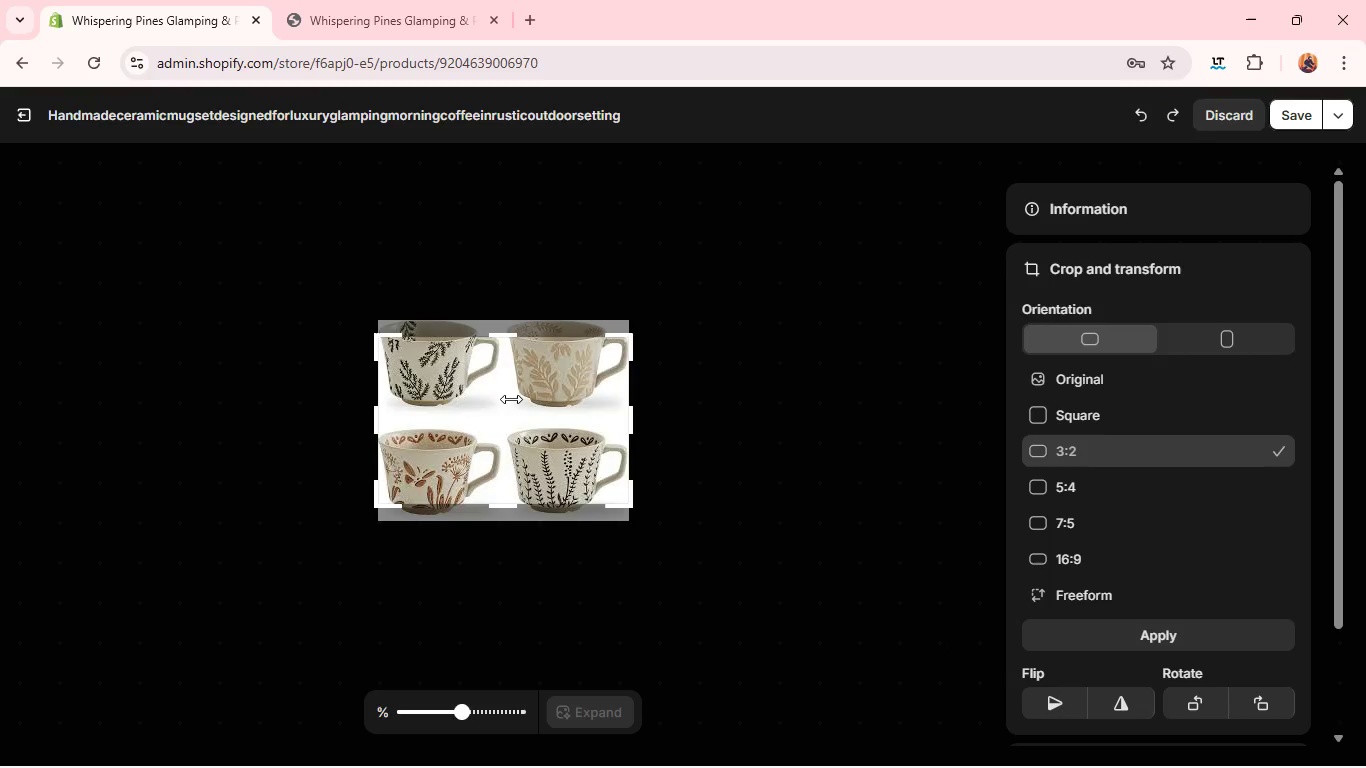 
left_click_drag(start_coordinate=[511, 399], to_coordinate=[513, 384])
 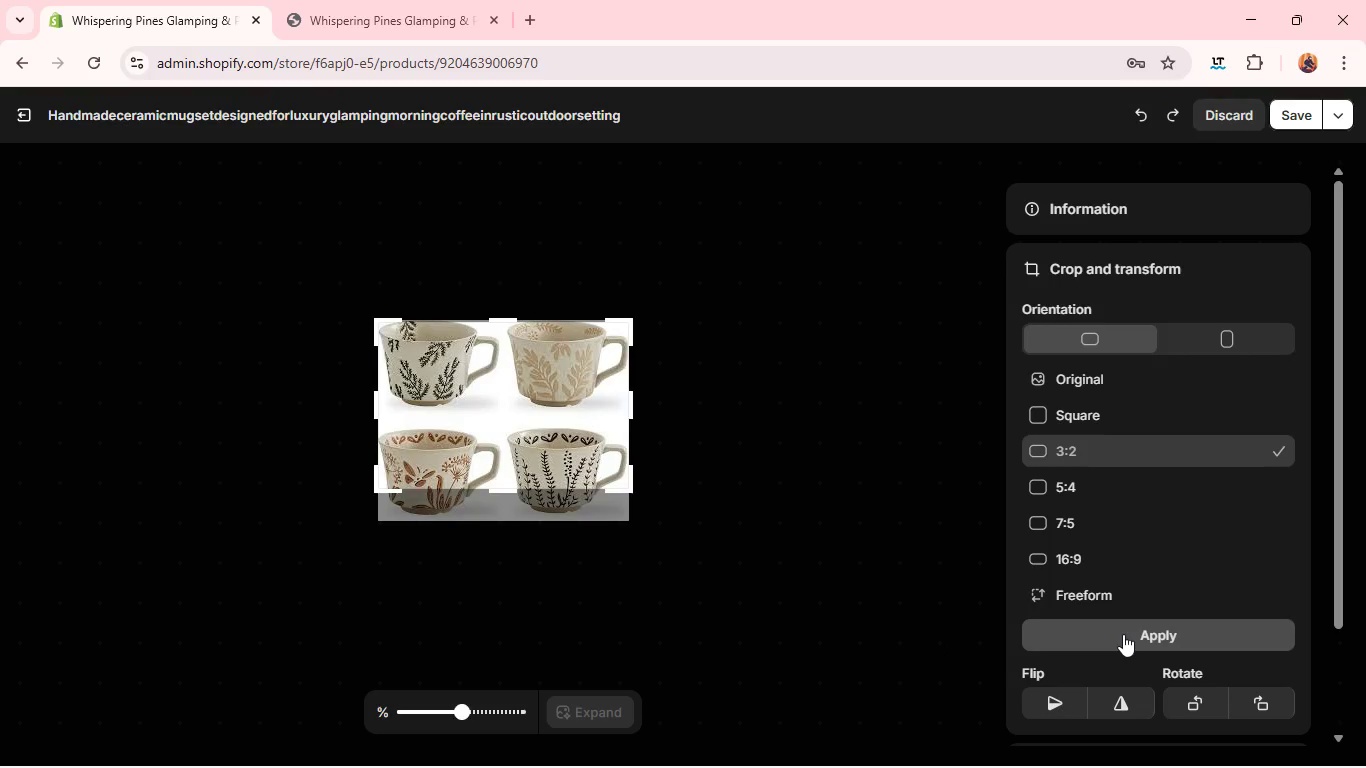 
left_click([1123, 634])
 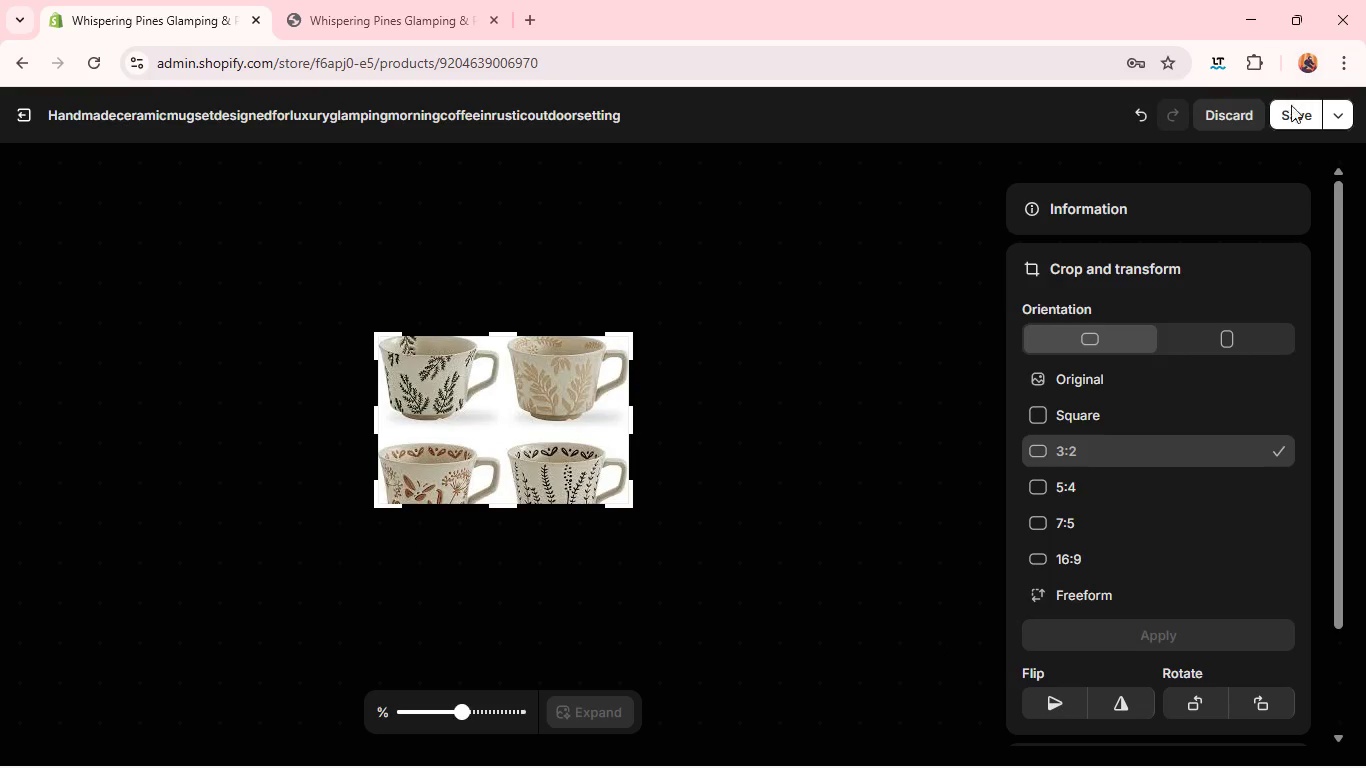 
left_click([1291, 114])
 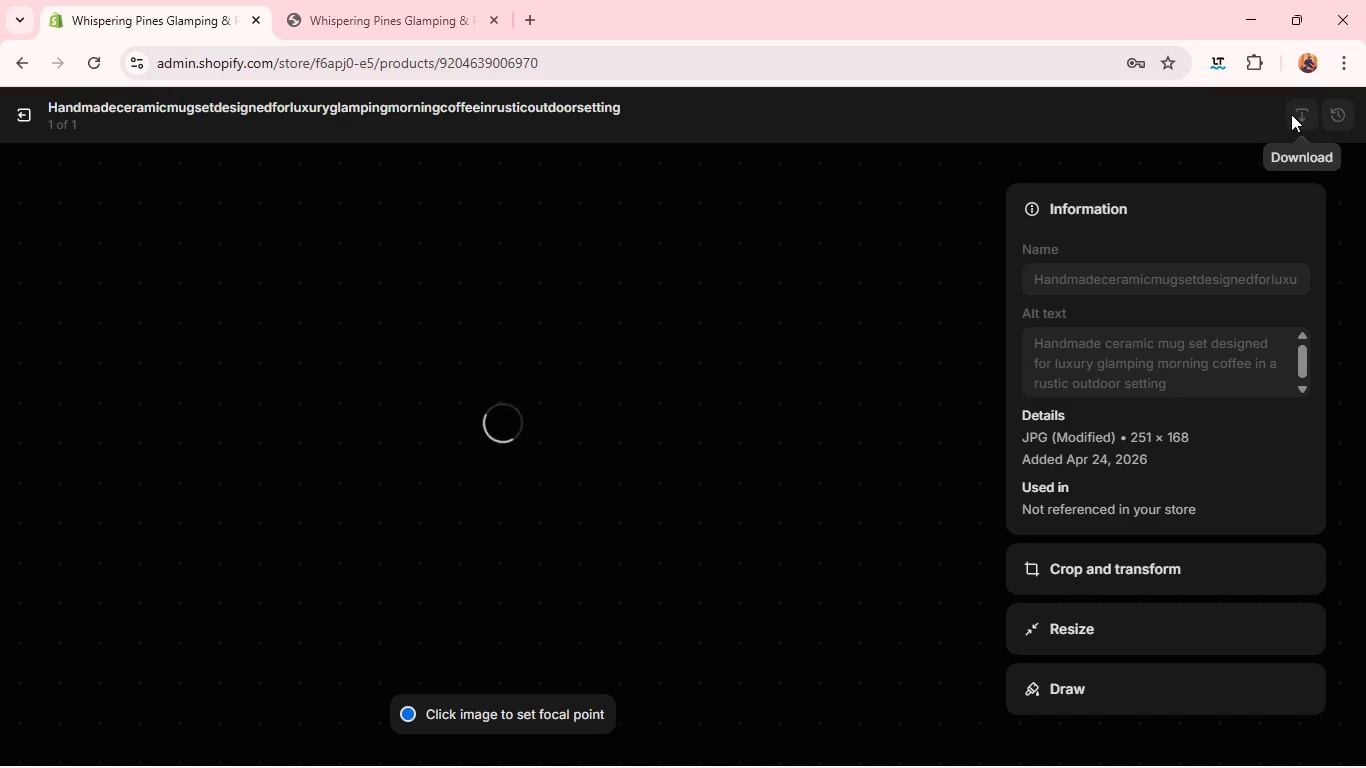 
wait(11.75)
 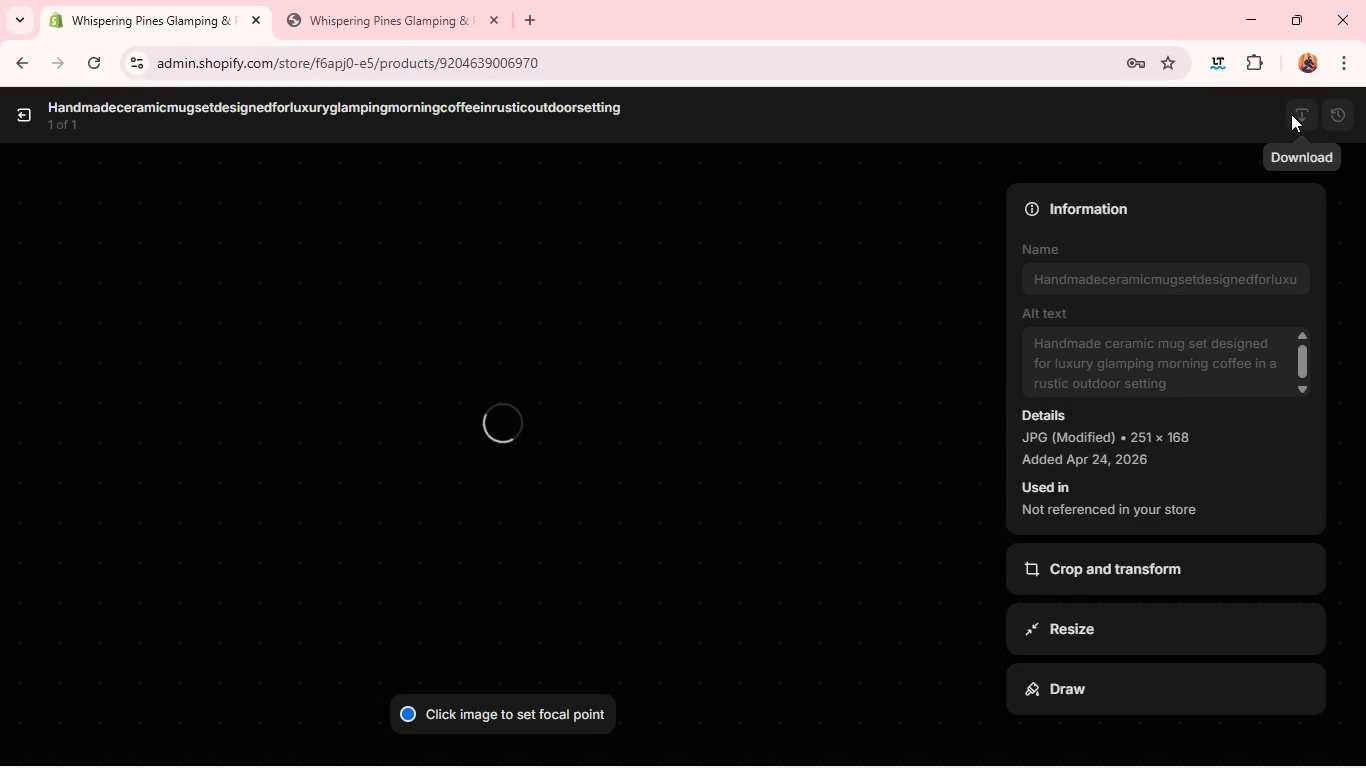 
left_click([19, 106])
 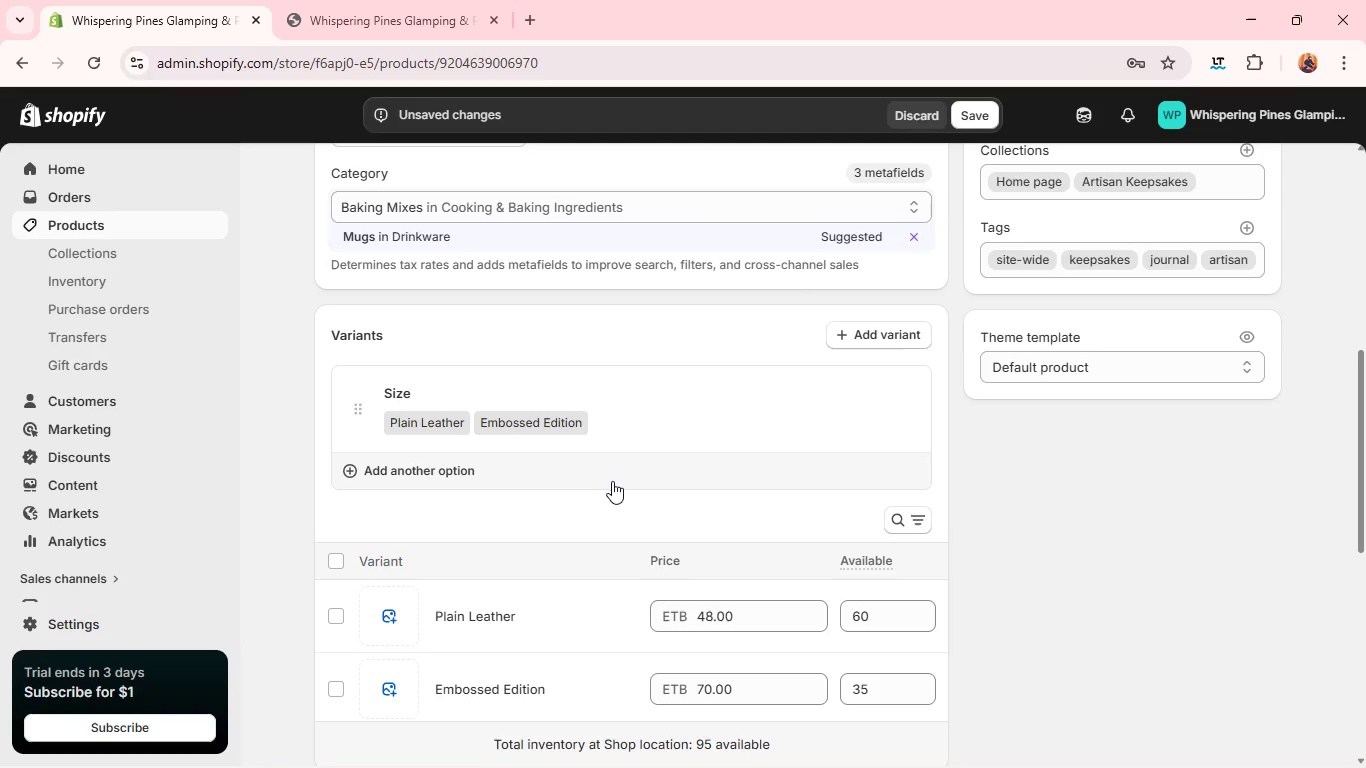 
wait(18.08)
 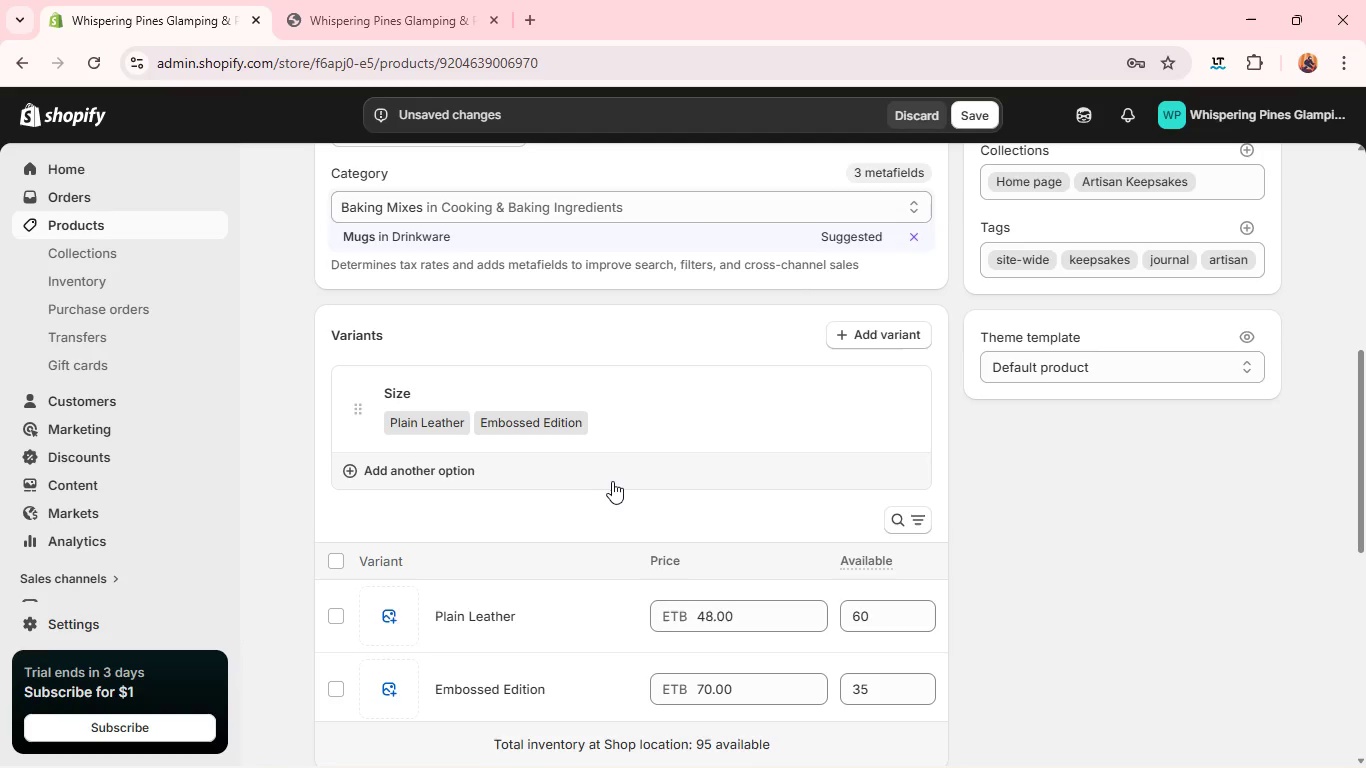 
left_click([500, 337])
 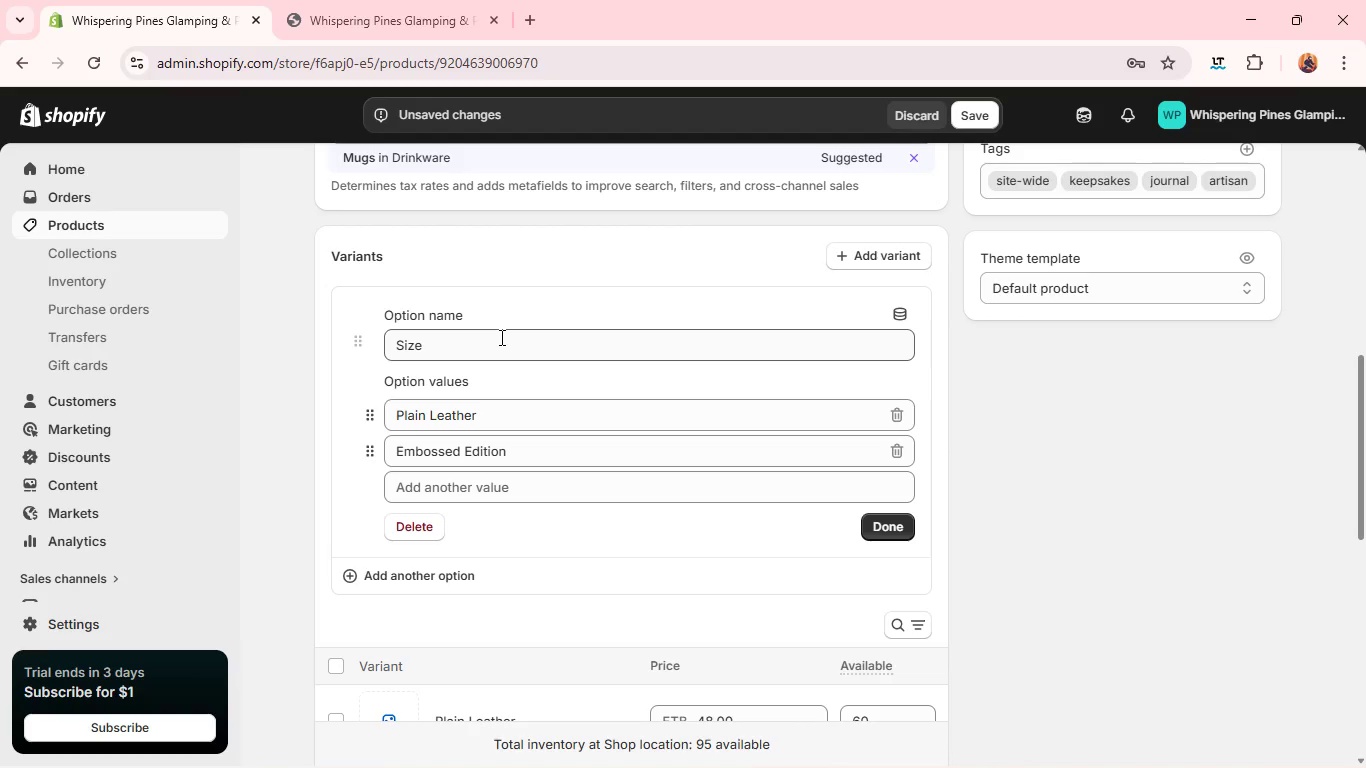 
wait(6.23)
 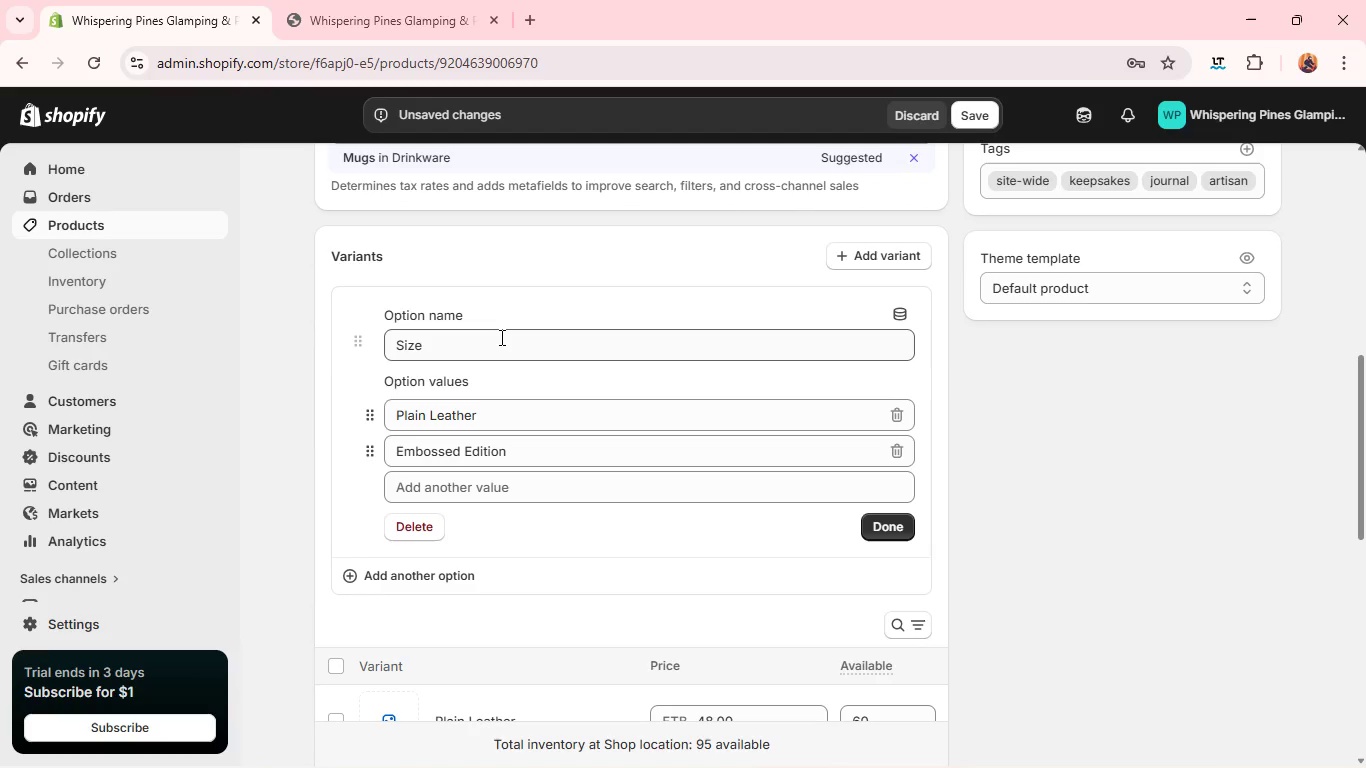 
double_click([471, 412])
 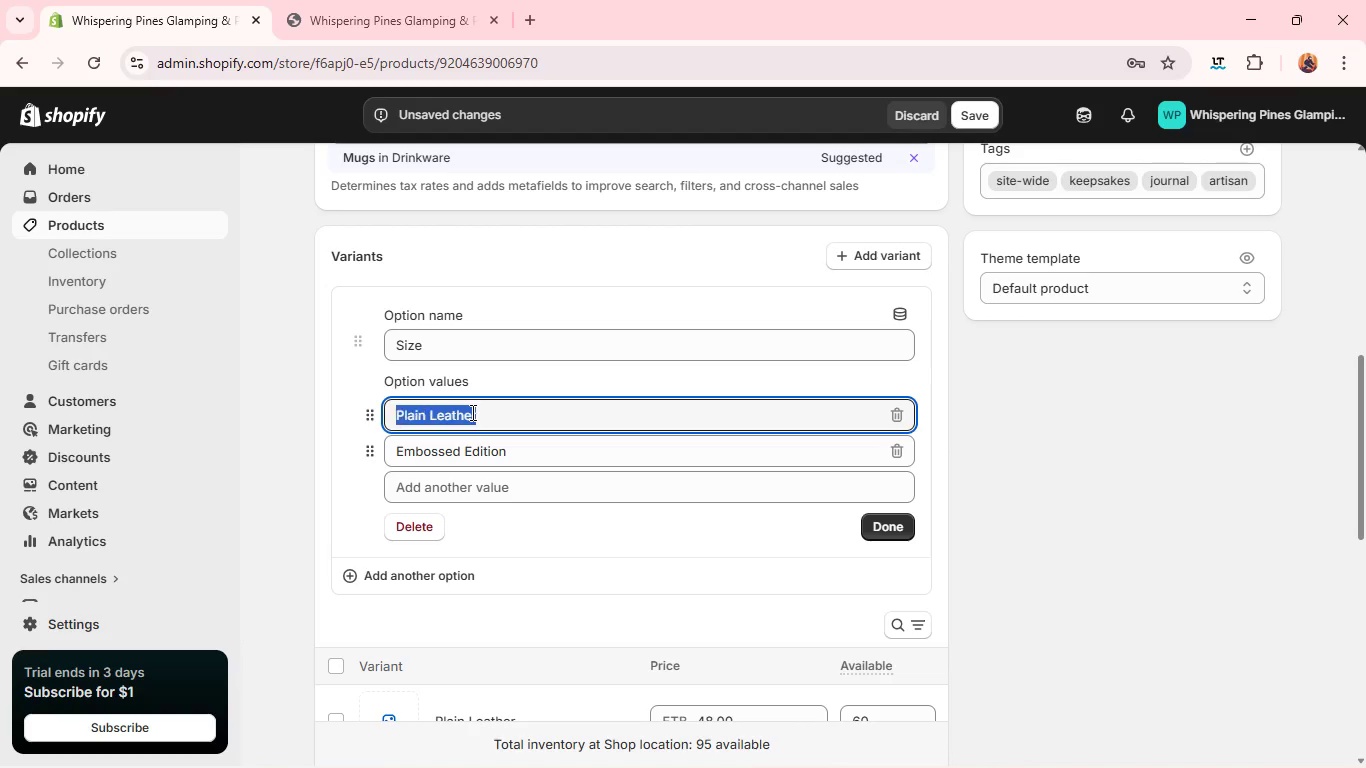 
triple_click([471, 412])
 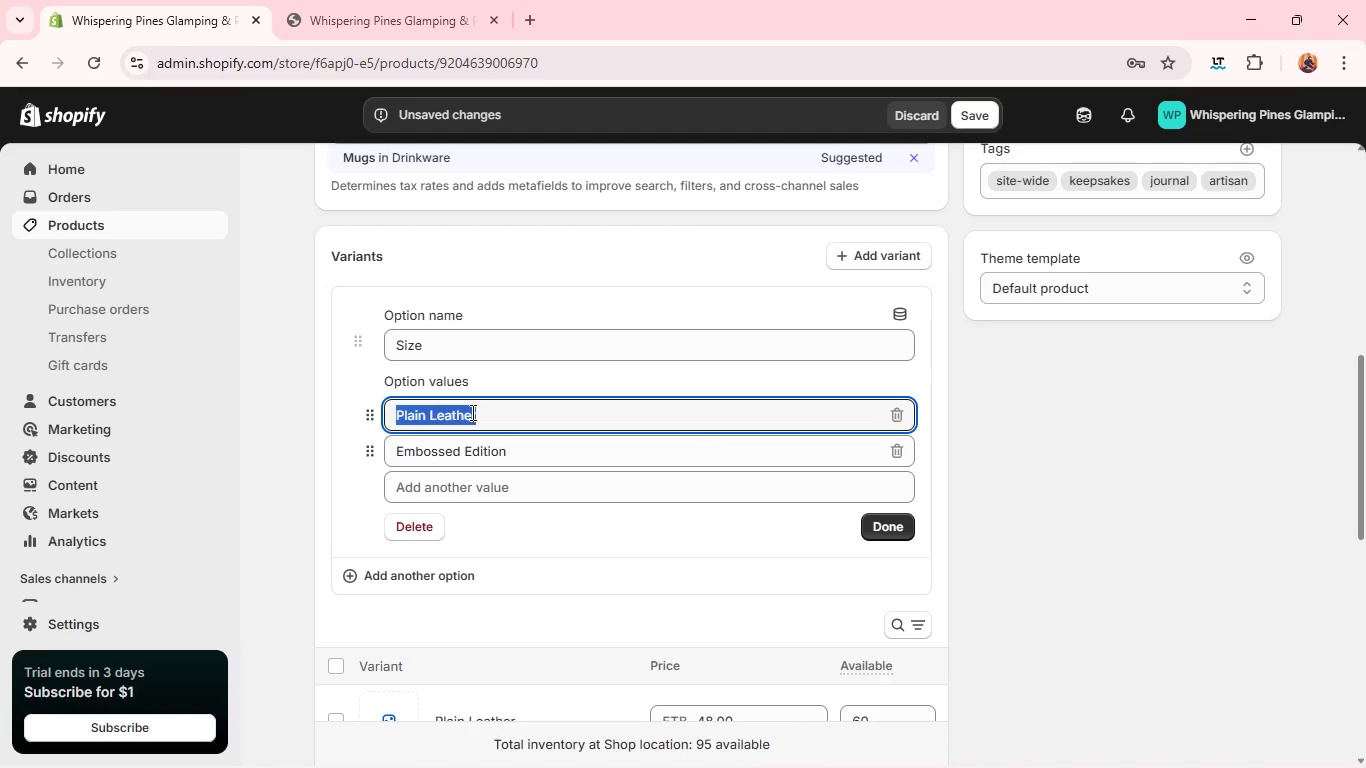 
type(2-m)
key(Backspace)
type(Mug)
 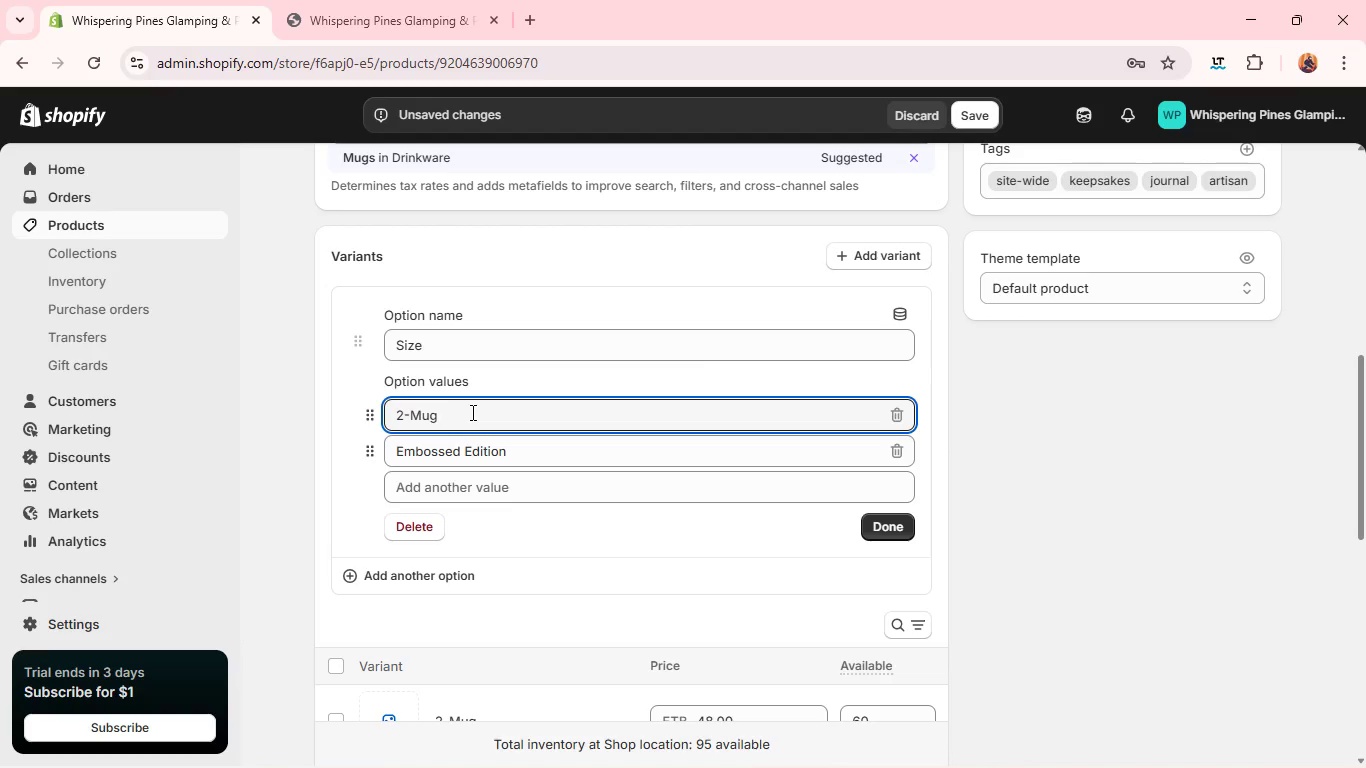 
wait(7.81)
 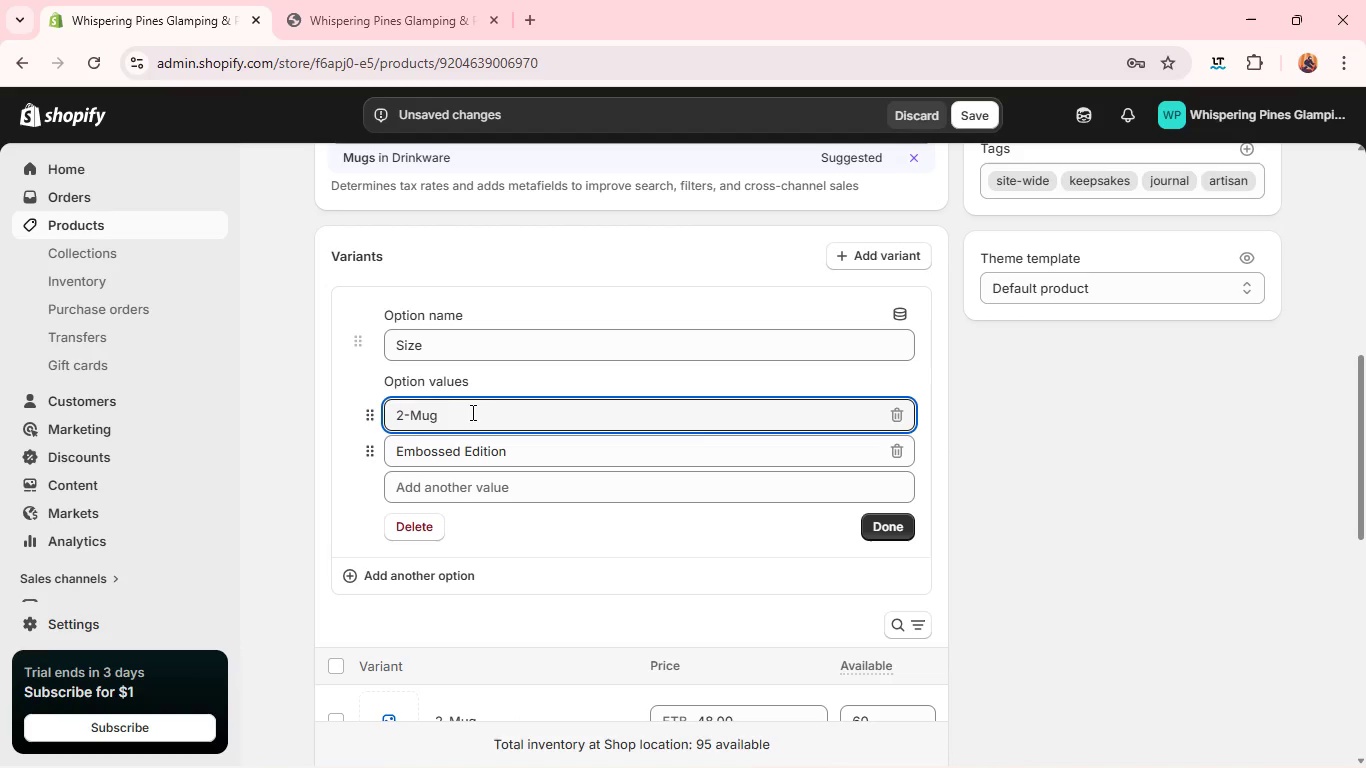 
type( Set)
 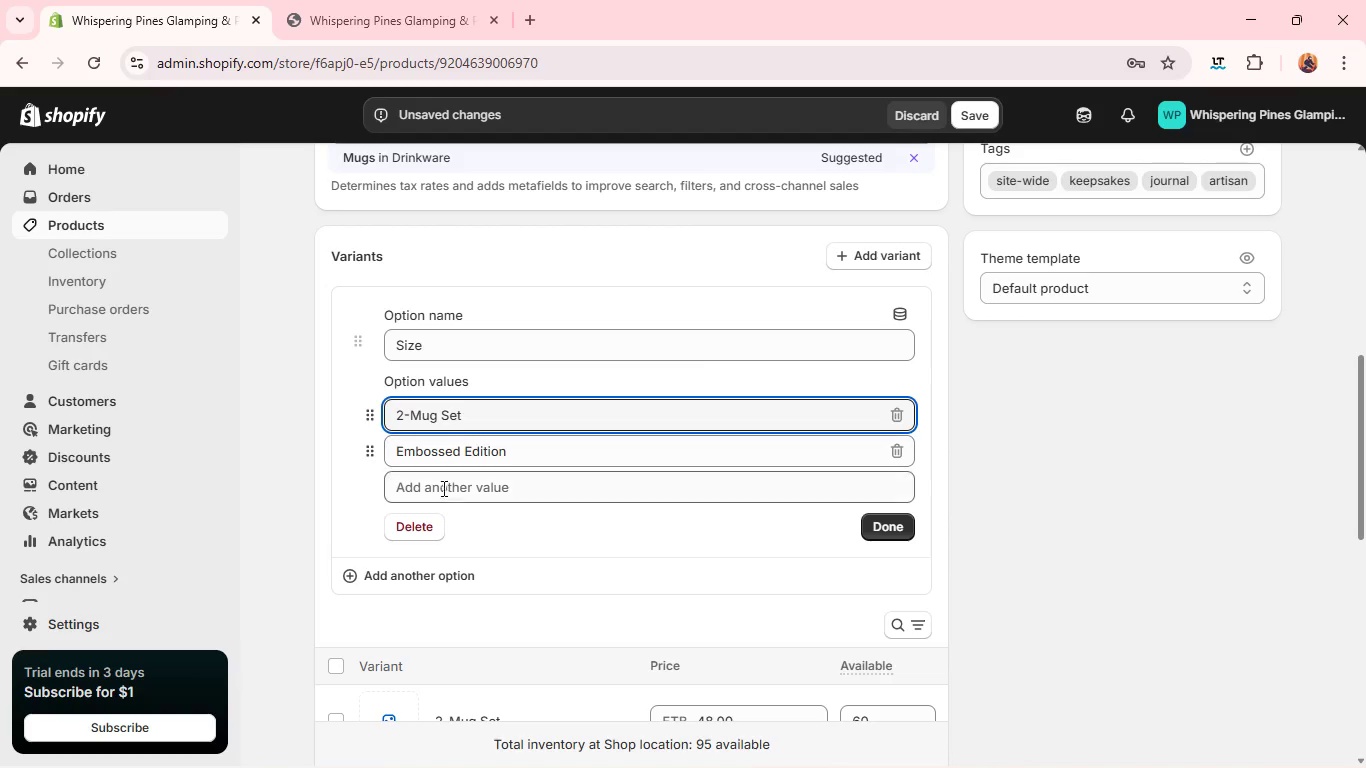 
double_click([462, 453])
 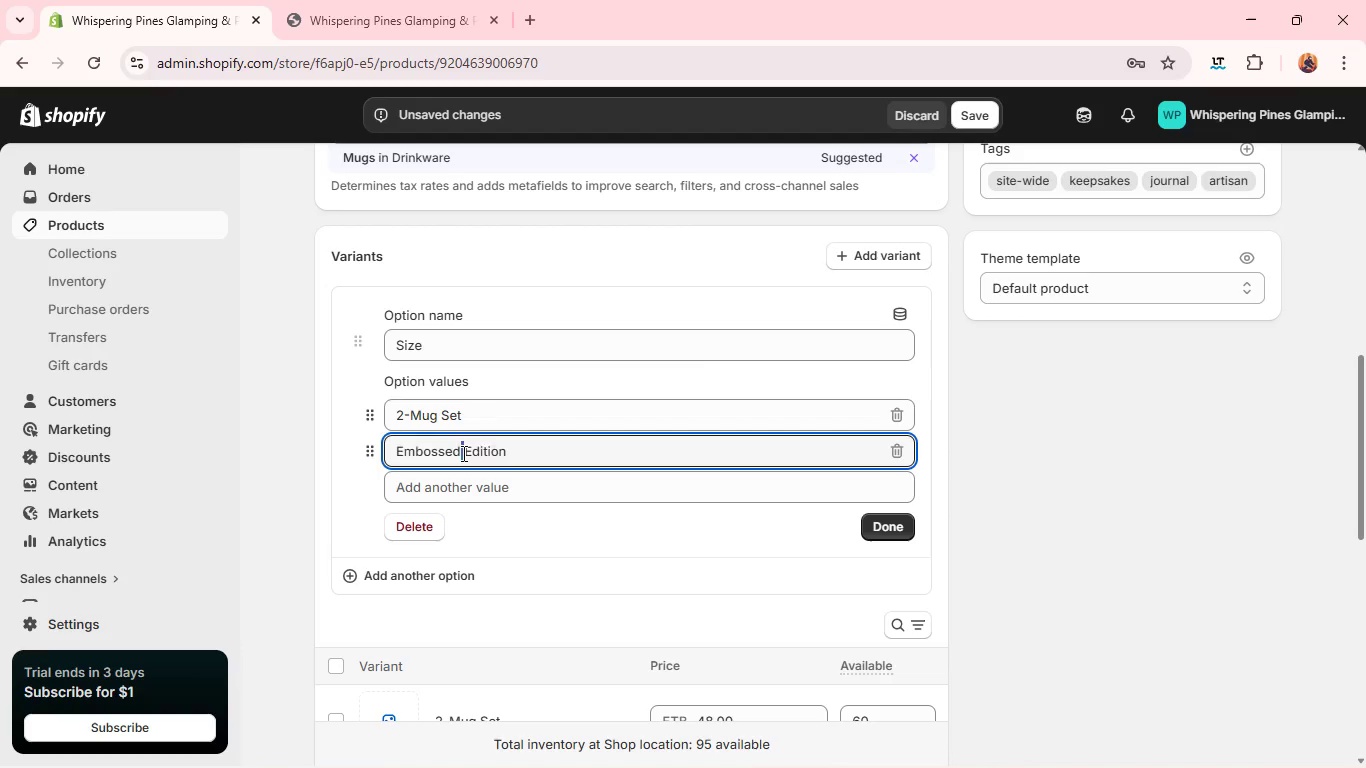 
triple_click([462, 453])
 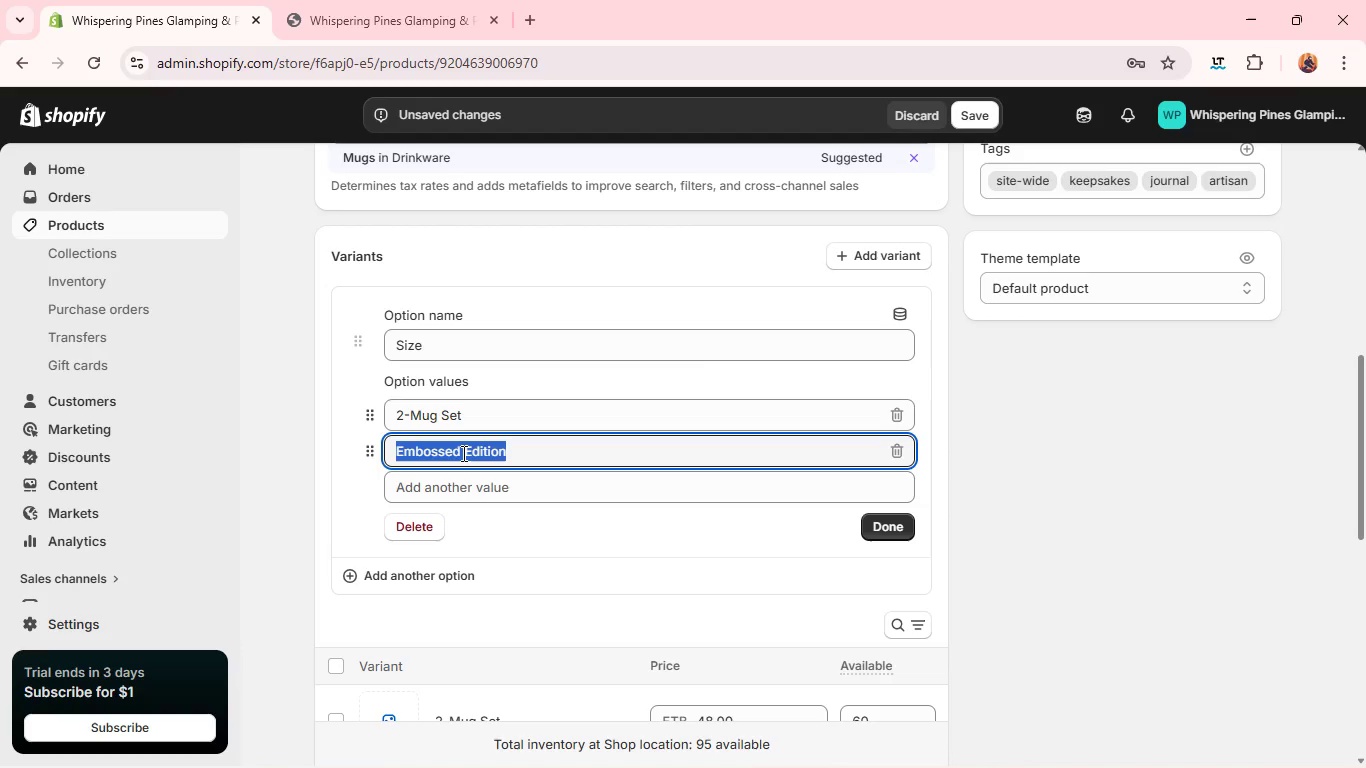 
triple_click([462, 453])
 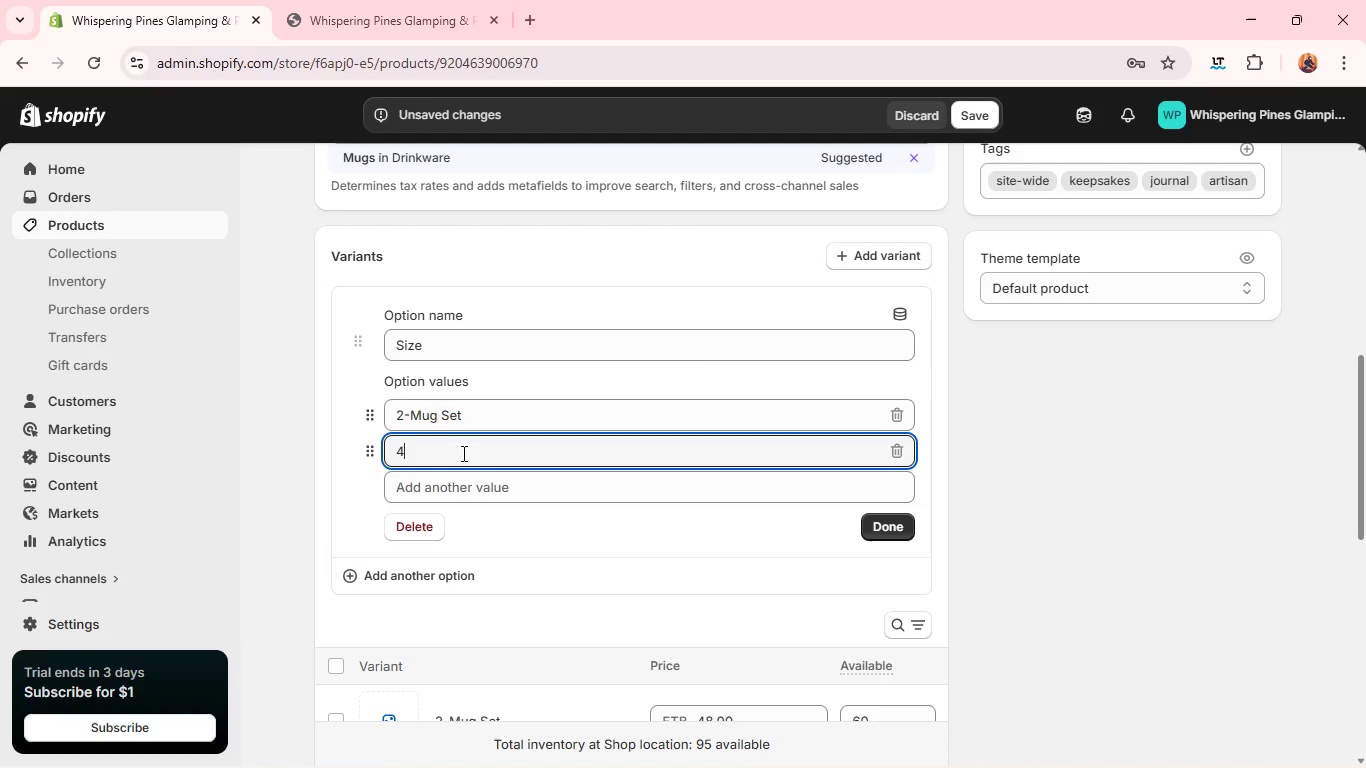 
type(4_Mug-Se)
key(Backspace)
key(Backspace)
key(Backspace)
type( Family Set)
 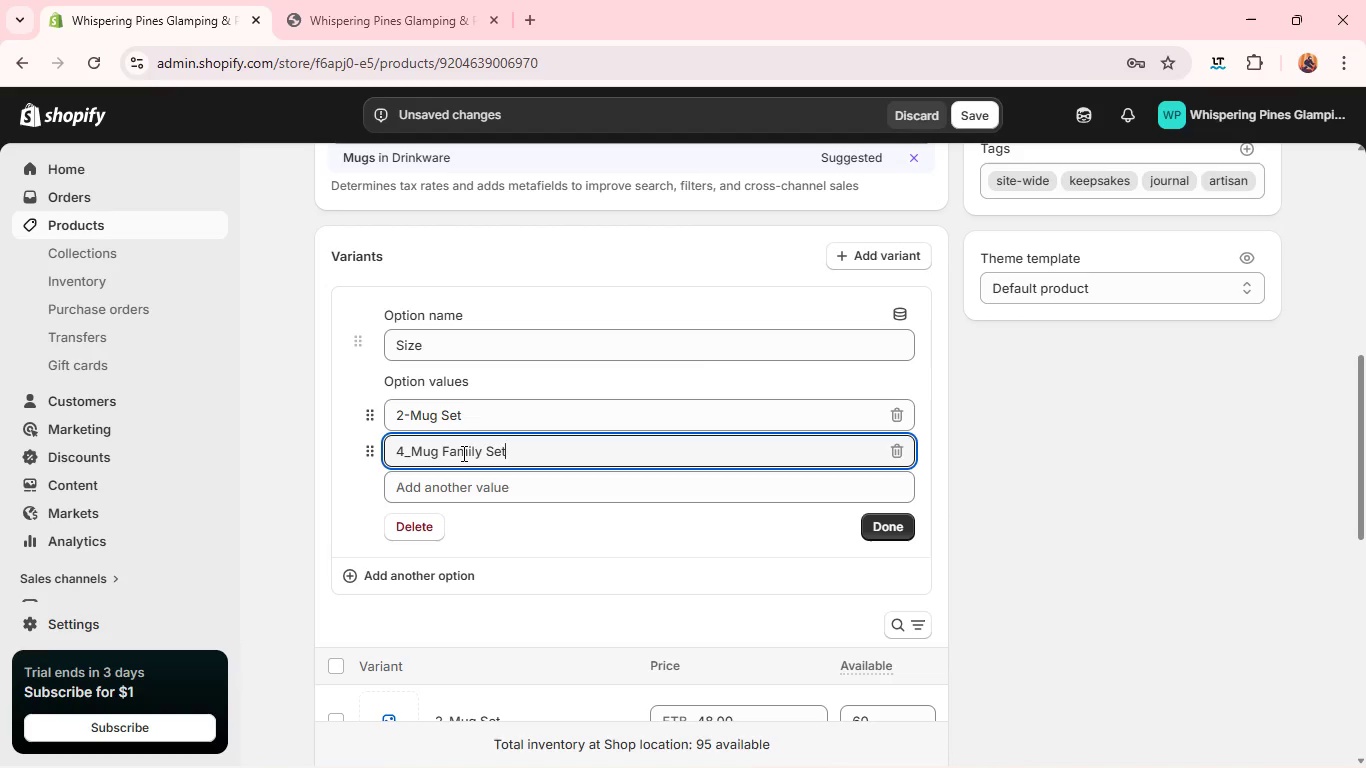 
left_click([870, 531])
 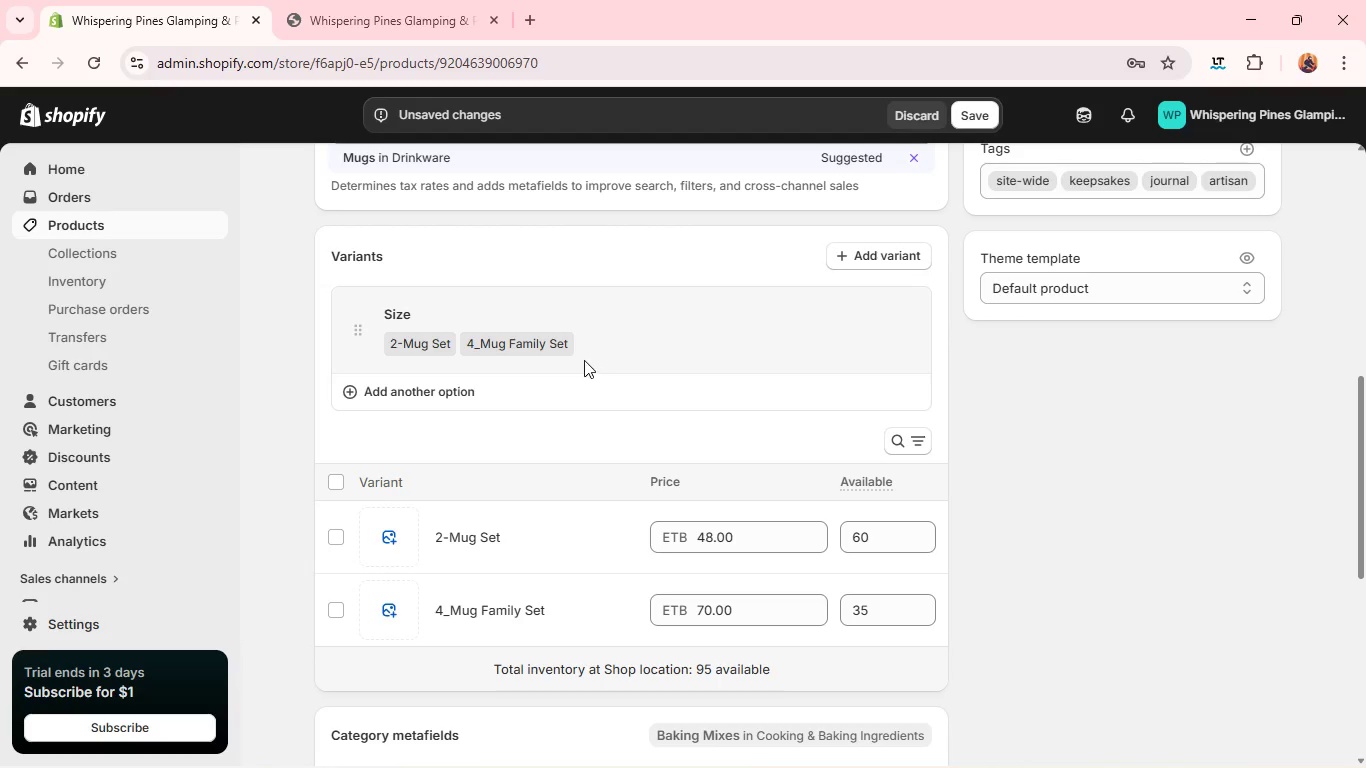 
left_click([581, 351])
 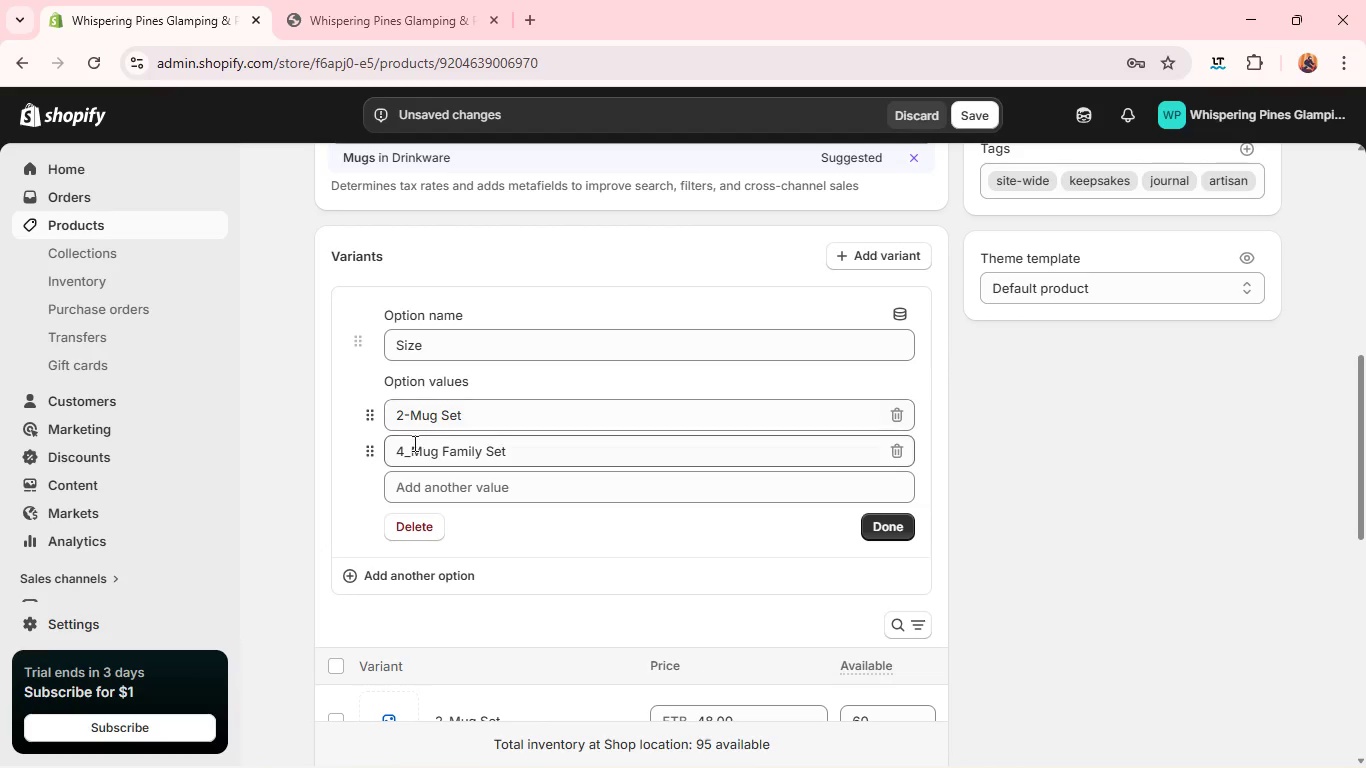 
left_click([407, 453])
 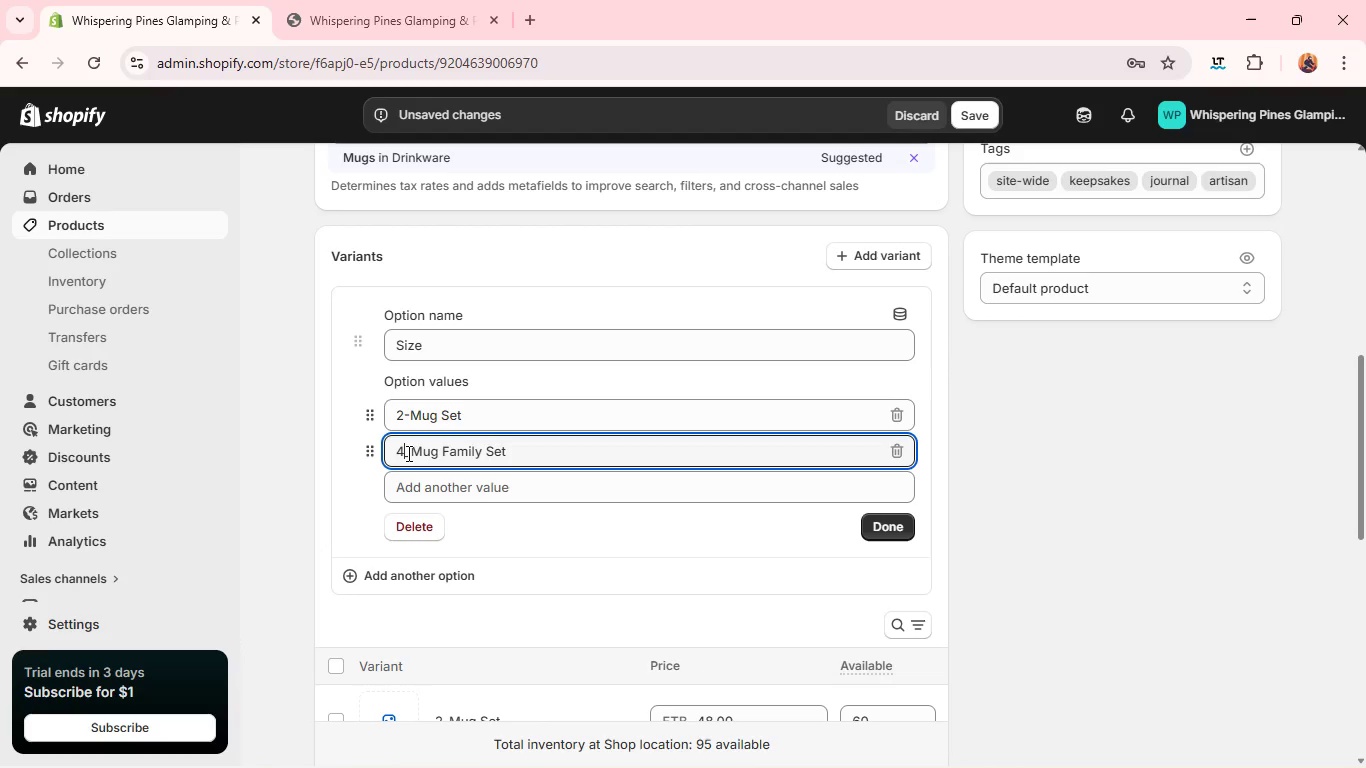 
key(ArrowRight)
 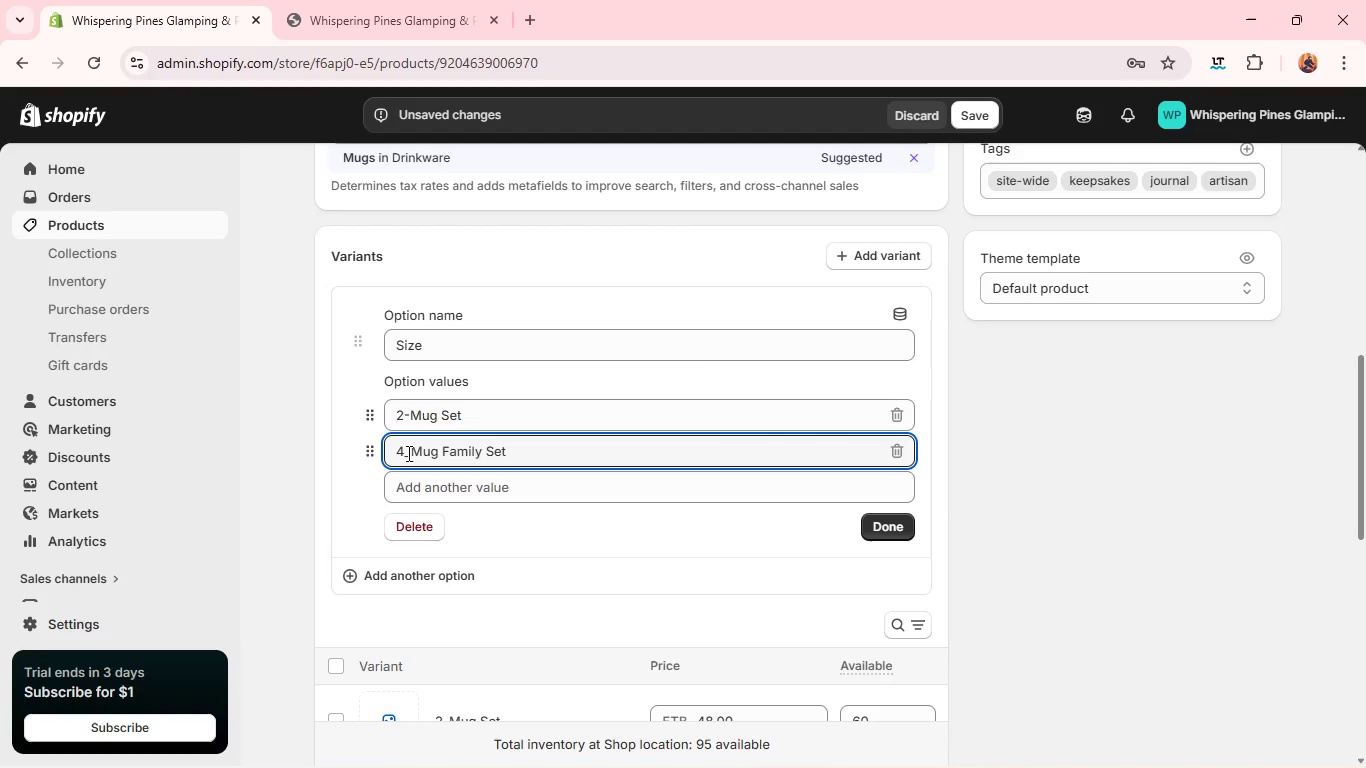 
key(Backspace)
 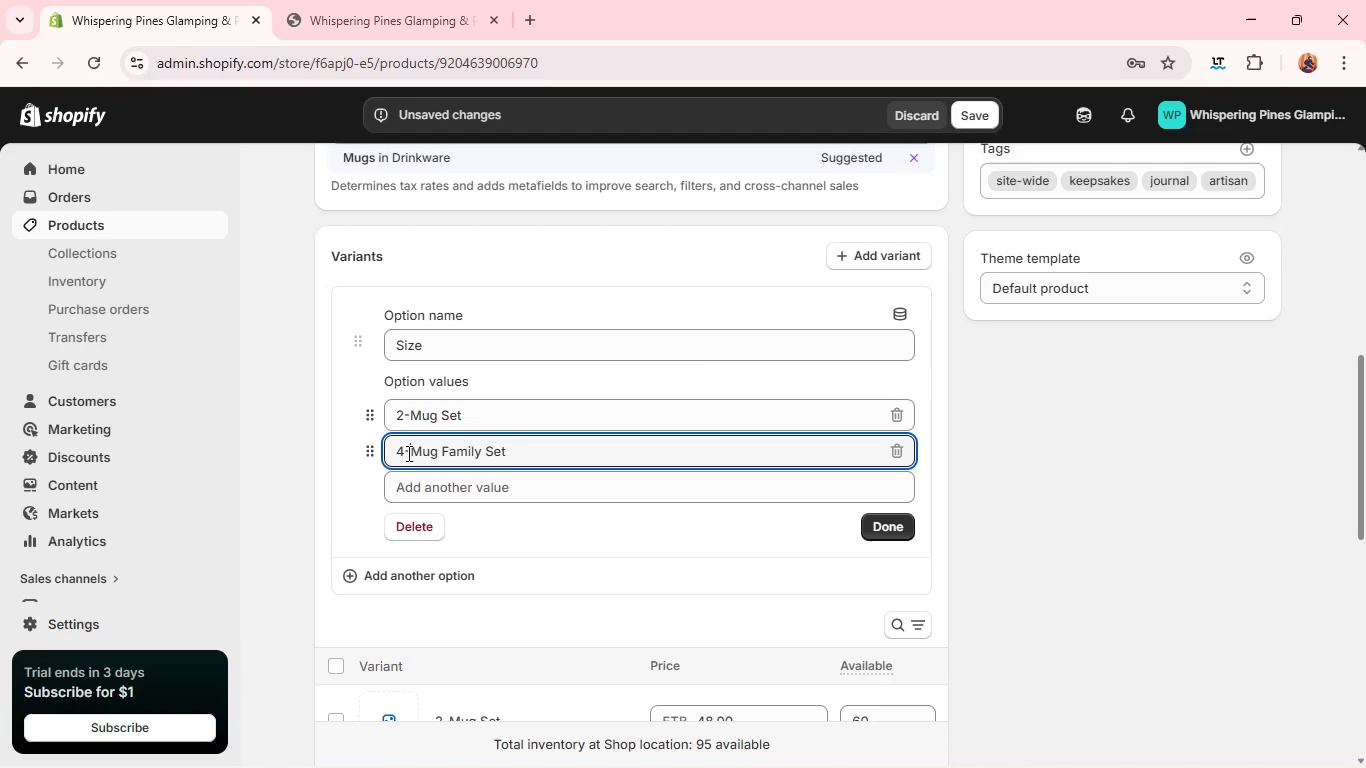 
key(Minus)
 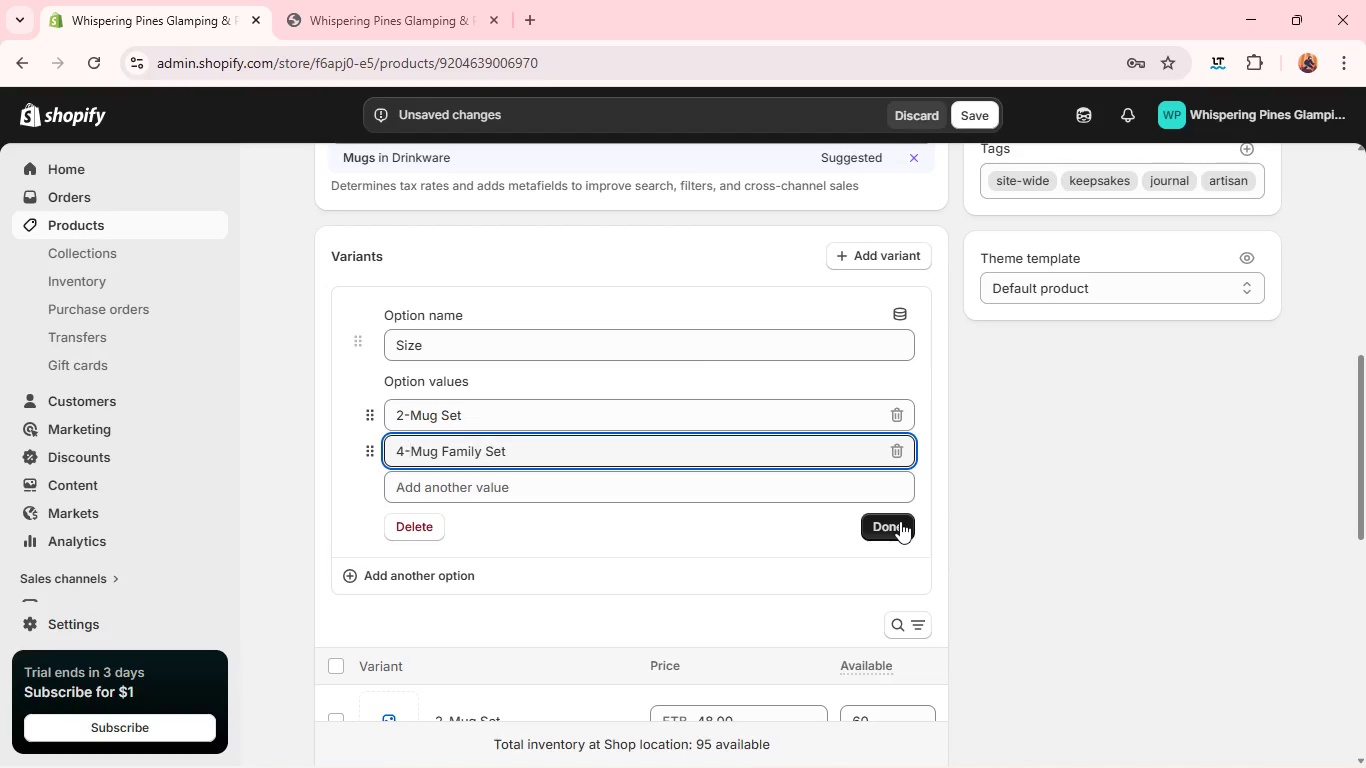 
left_click([893, 521])
 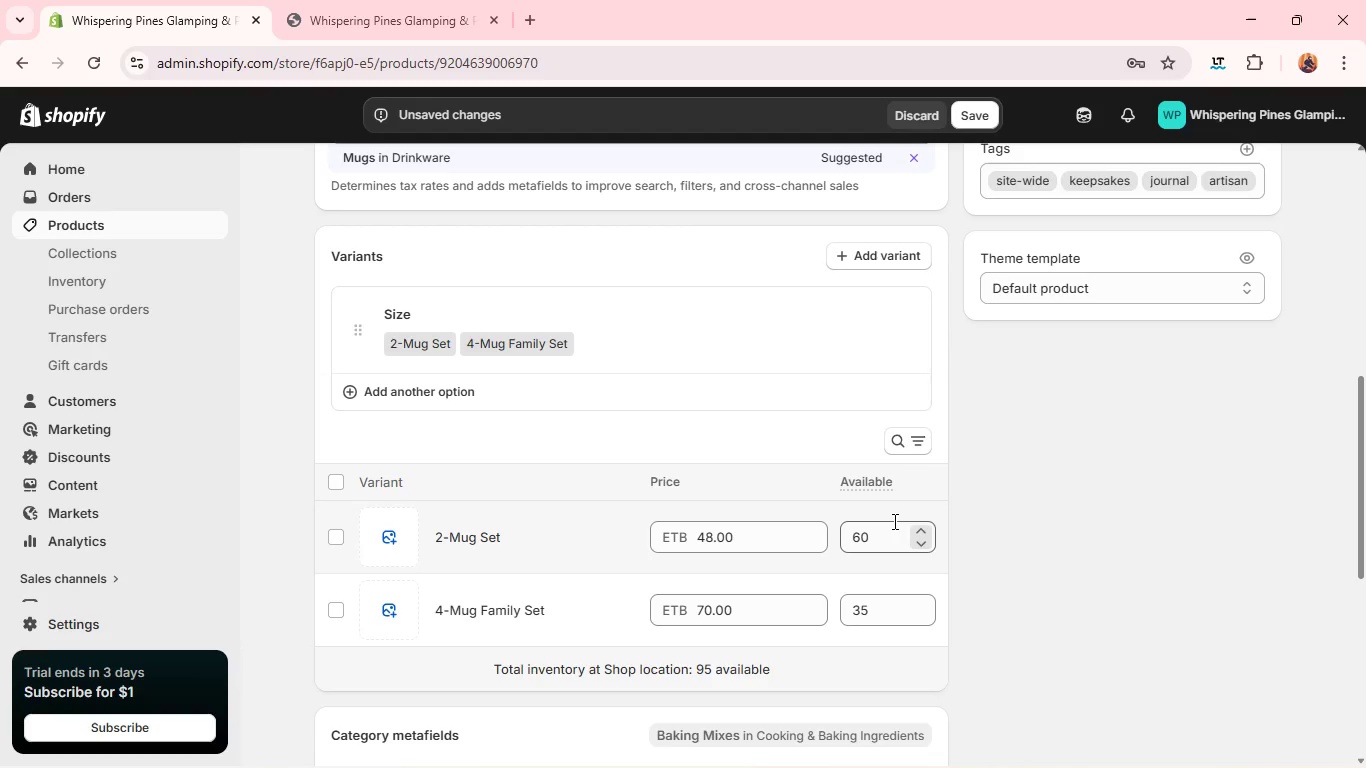 
wait(9.52)
 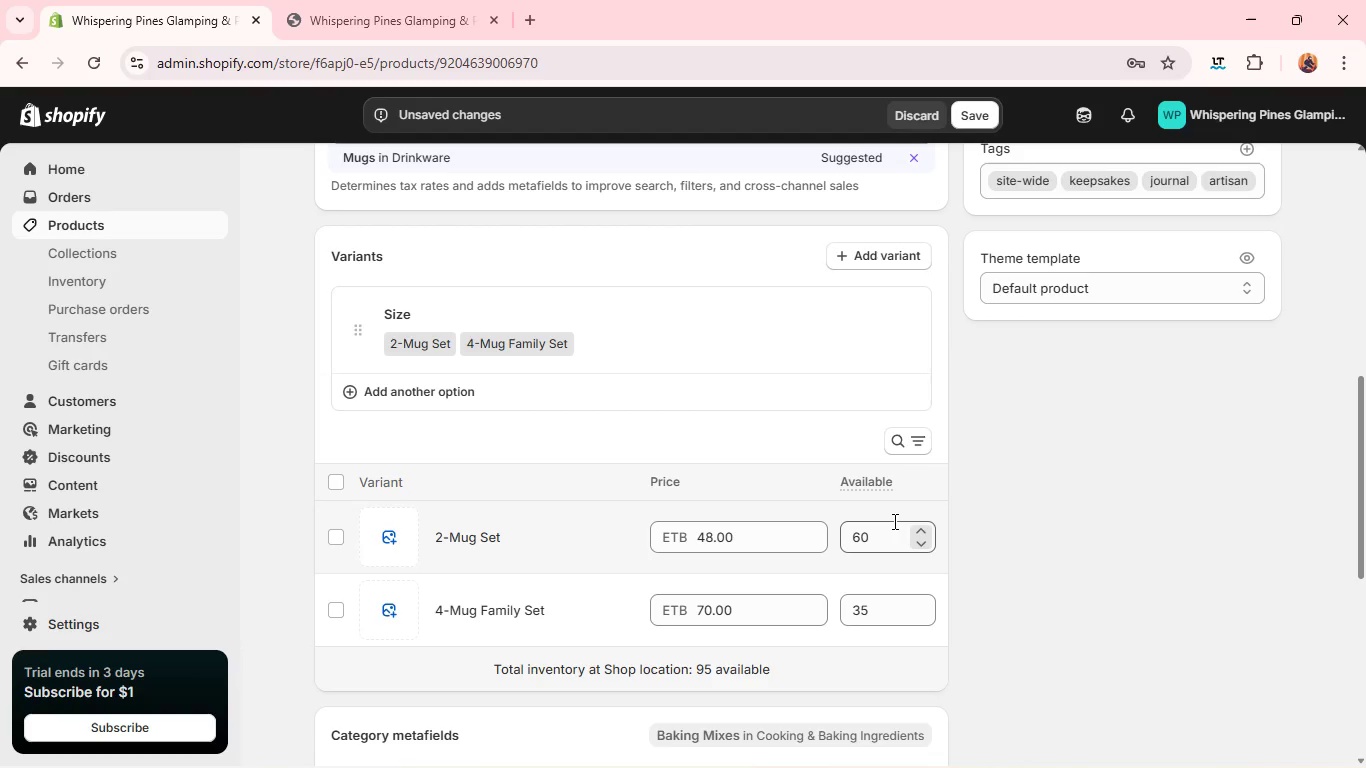 
double_click([705, 523])
 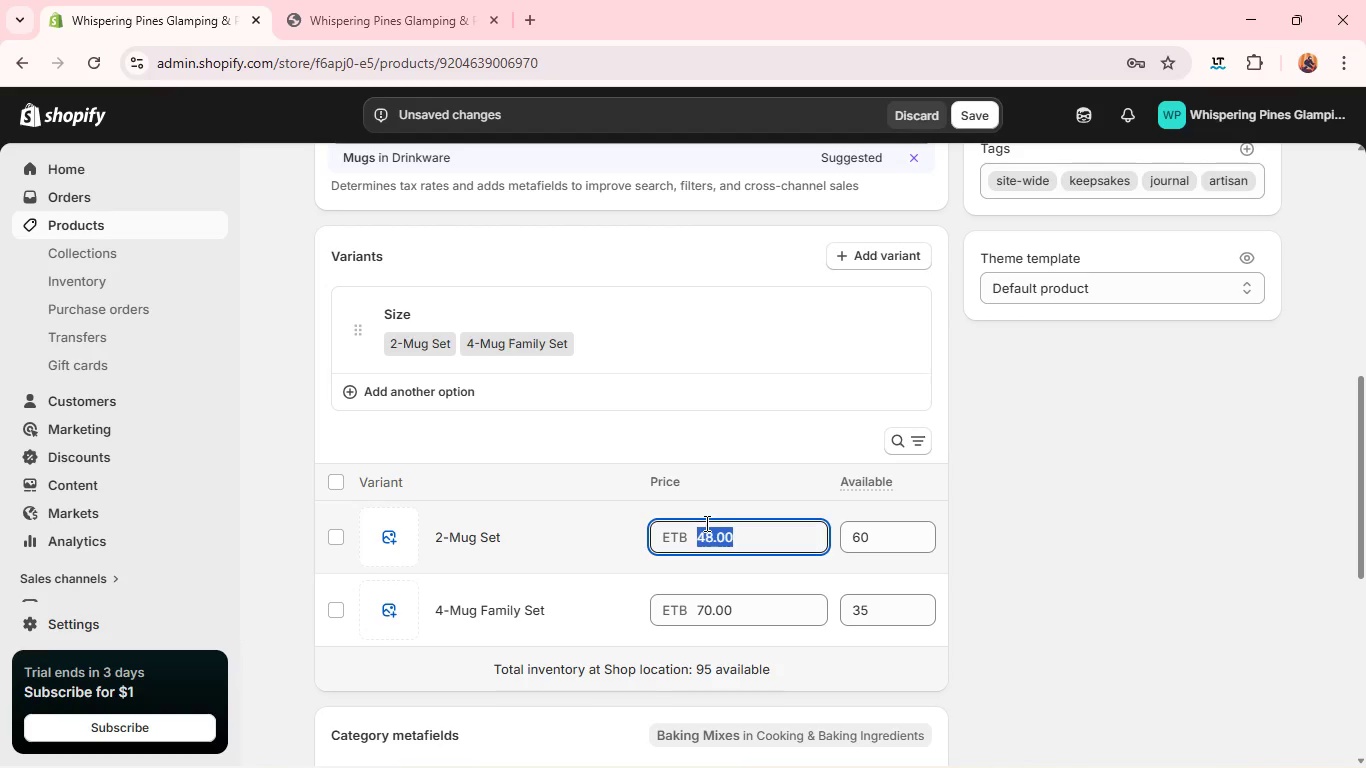 
triple_click([705, 523])
 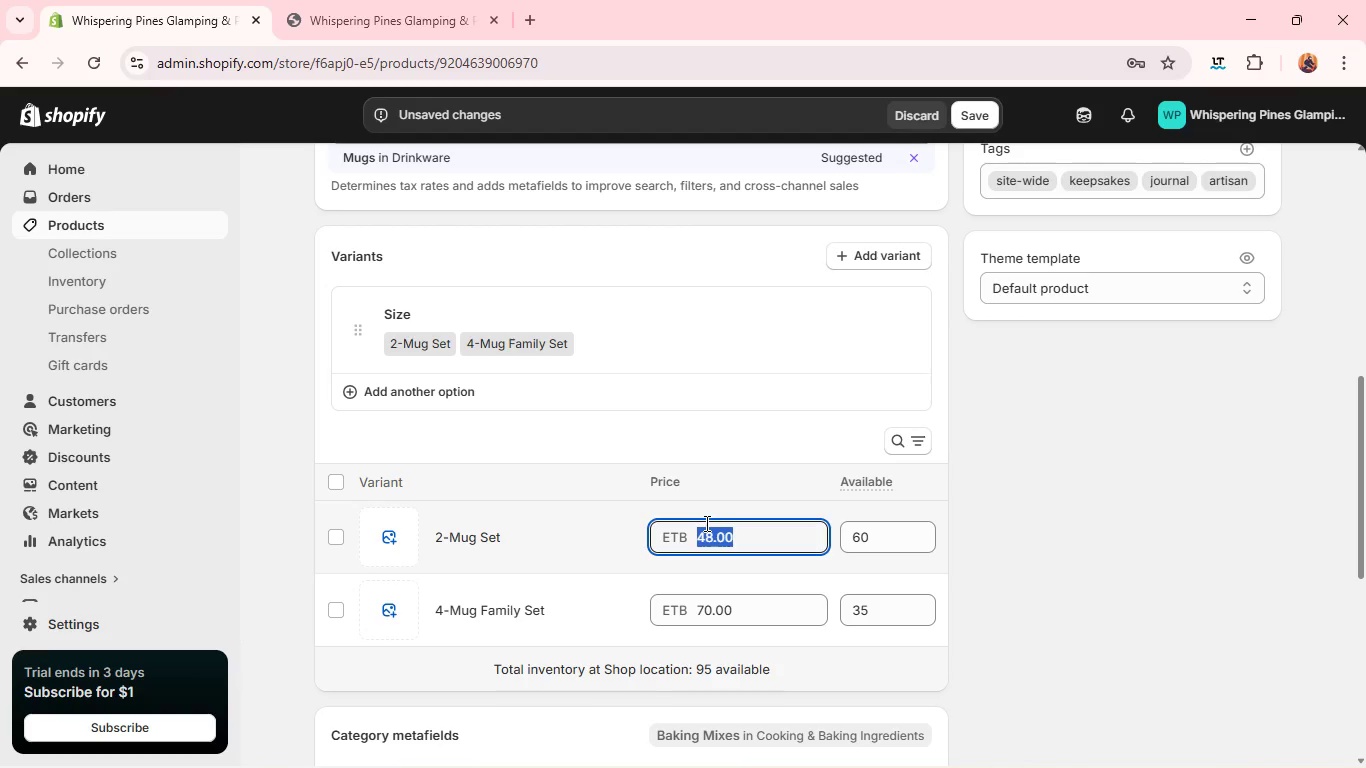 
triple_click([705, 523])
 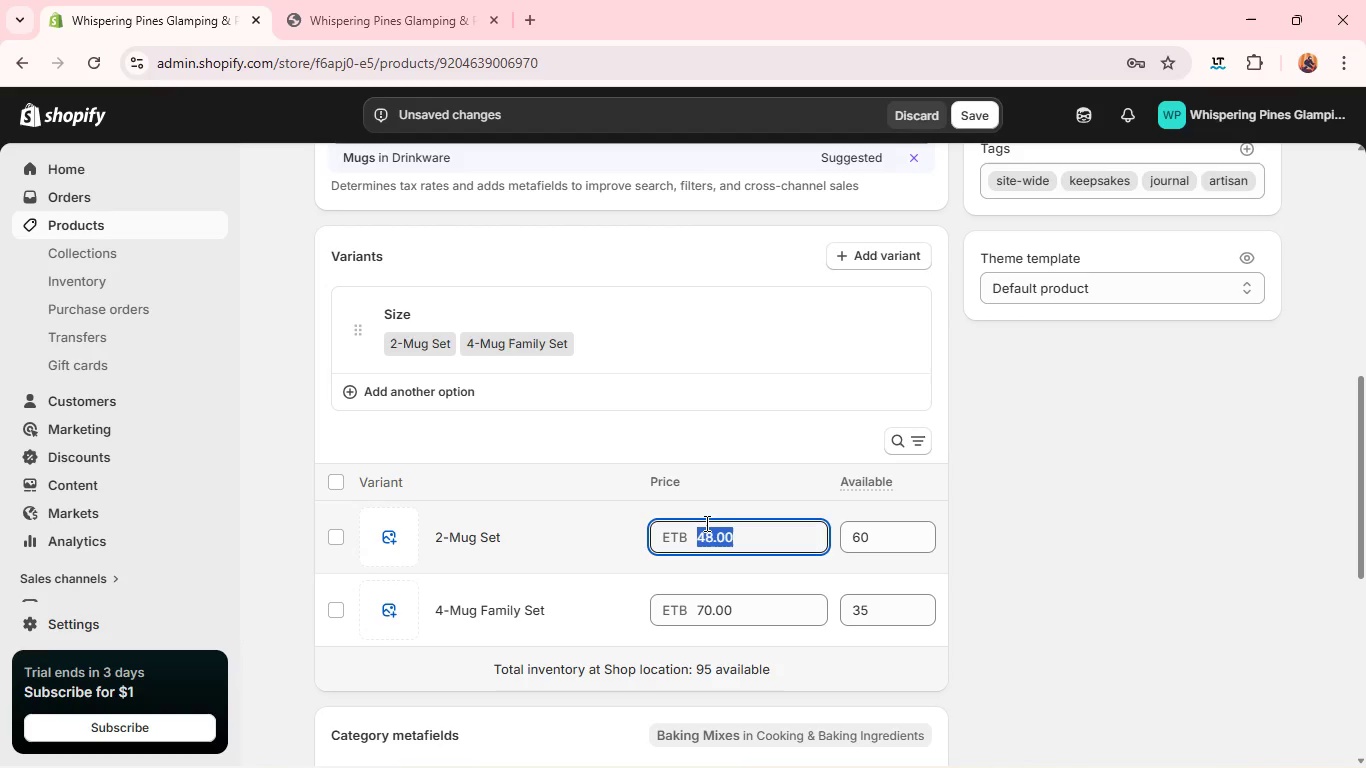 
type(35)
 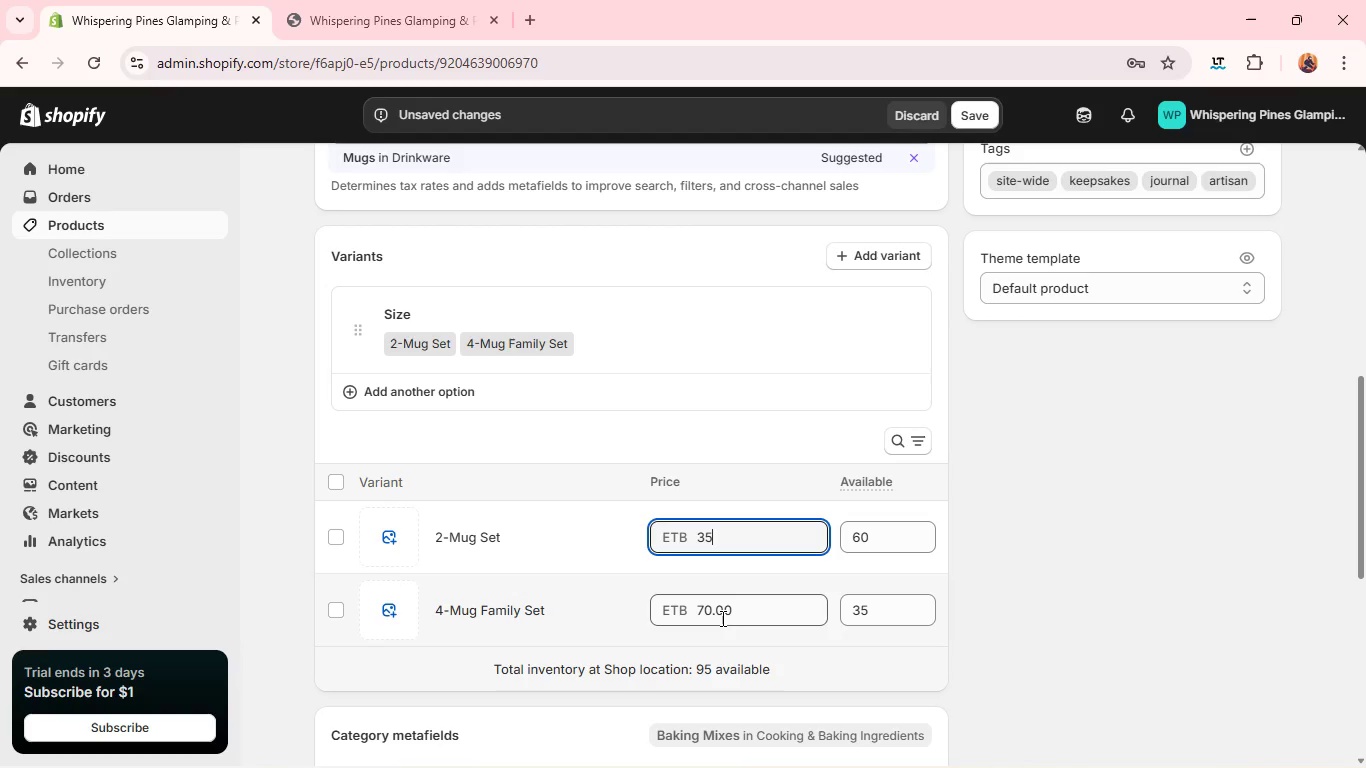 
double_click([721, 618])
 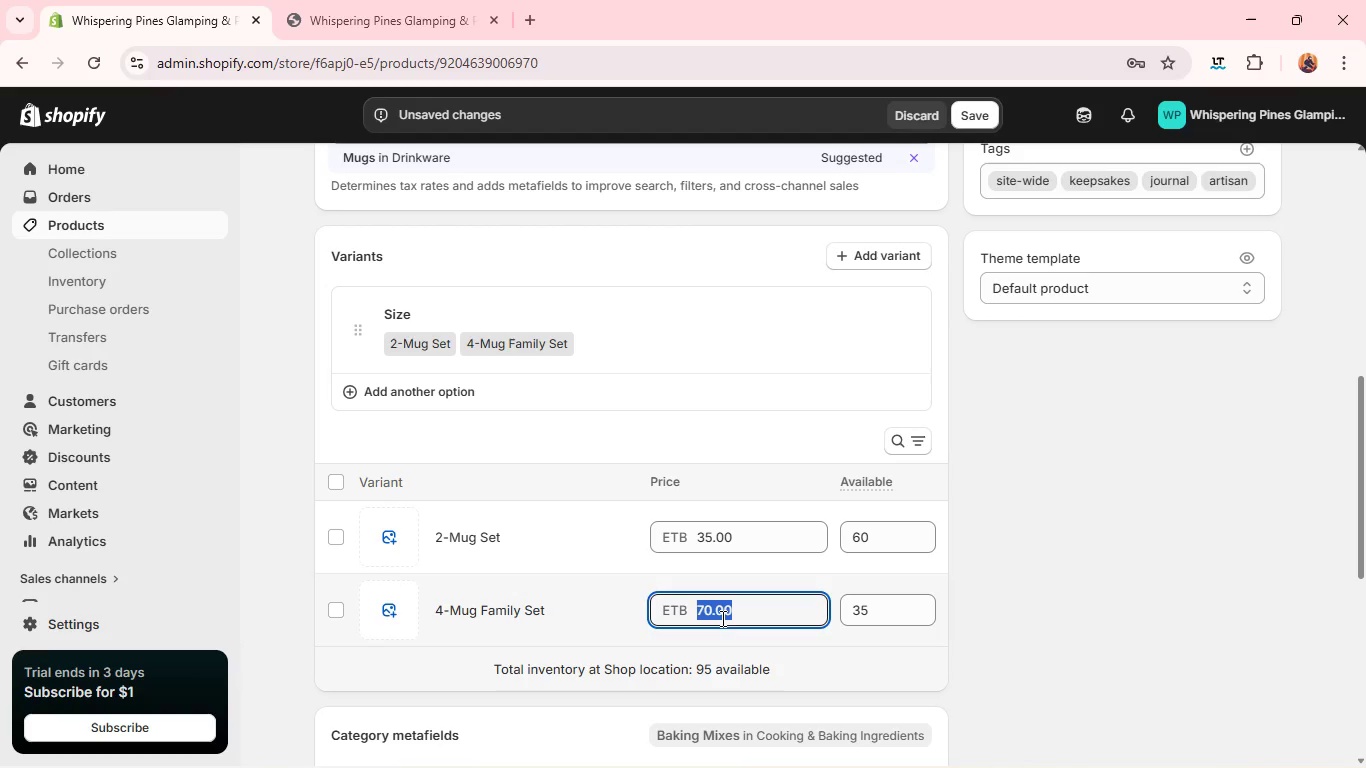 
triple_click([721, 618])
 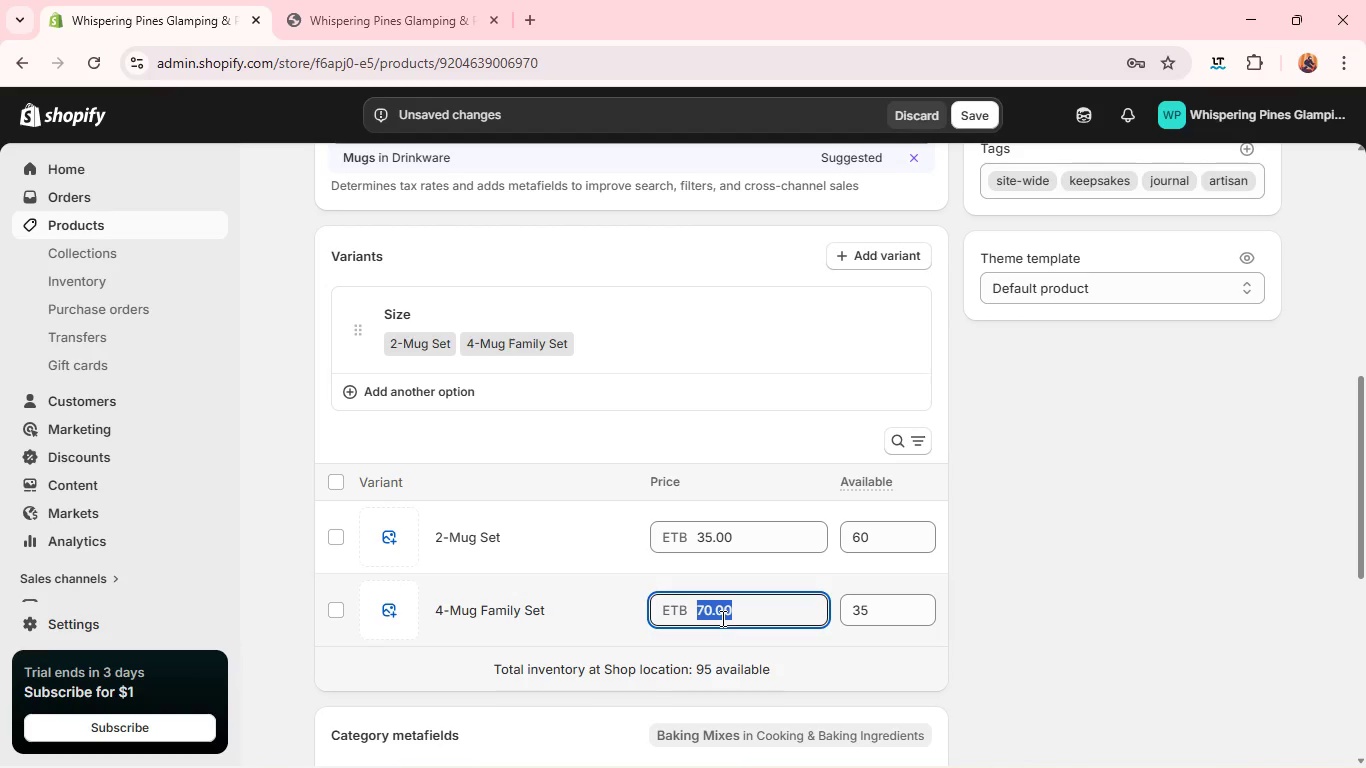 
type(60)
 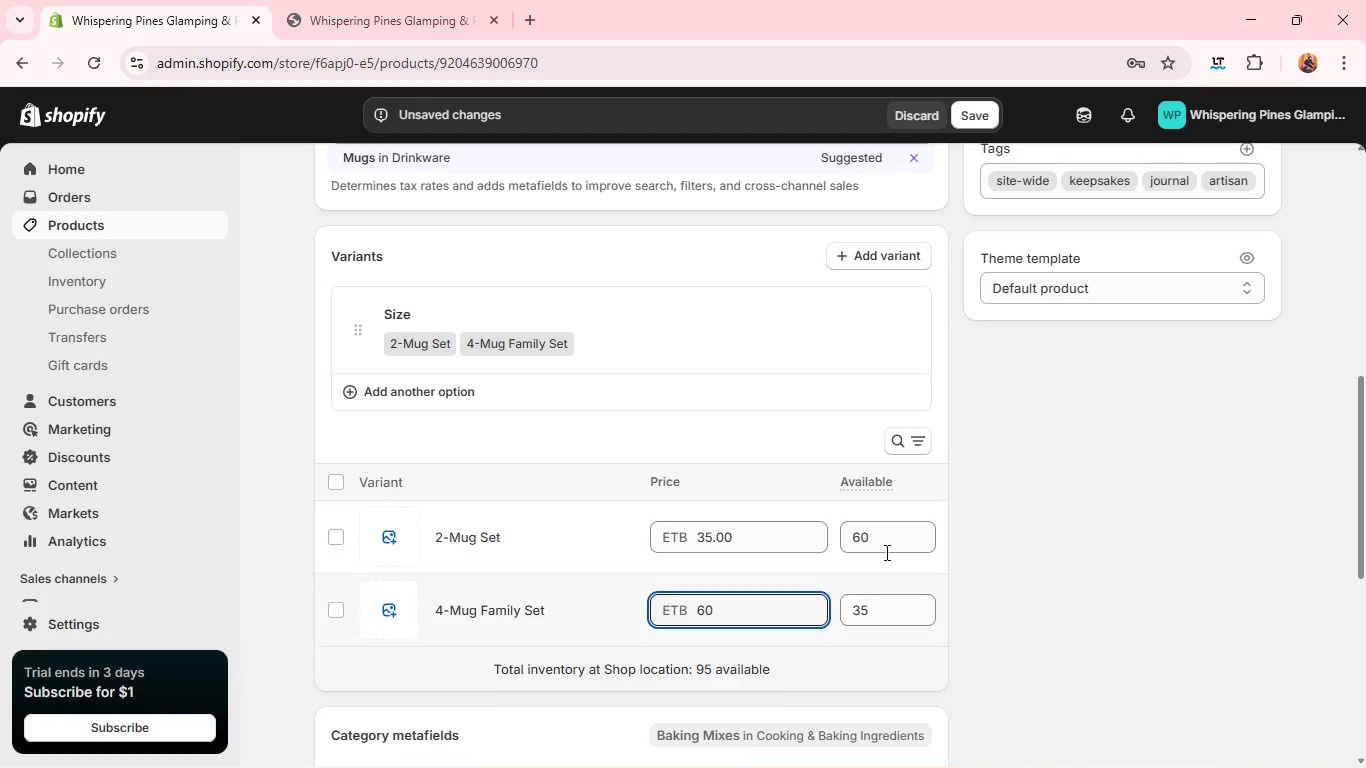 
left_click([866, 544])
 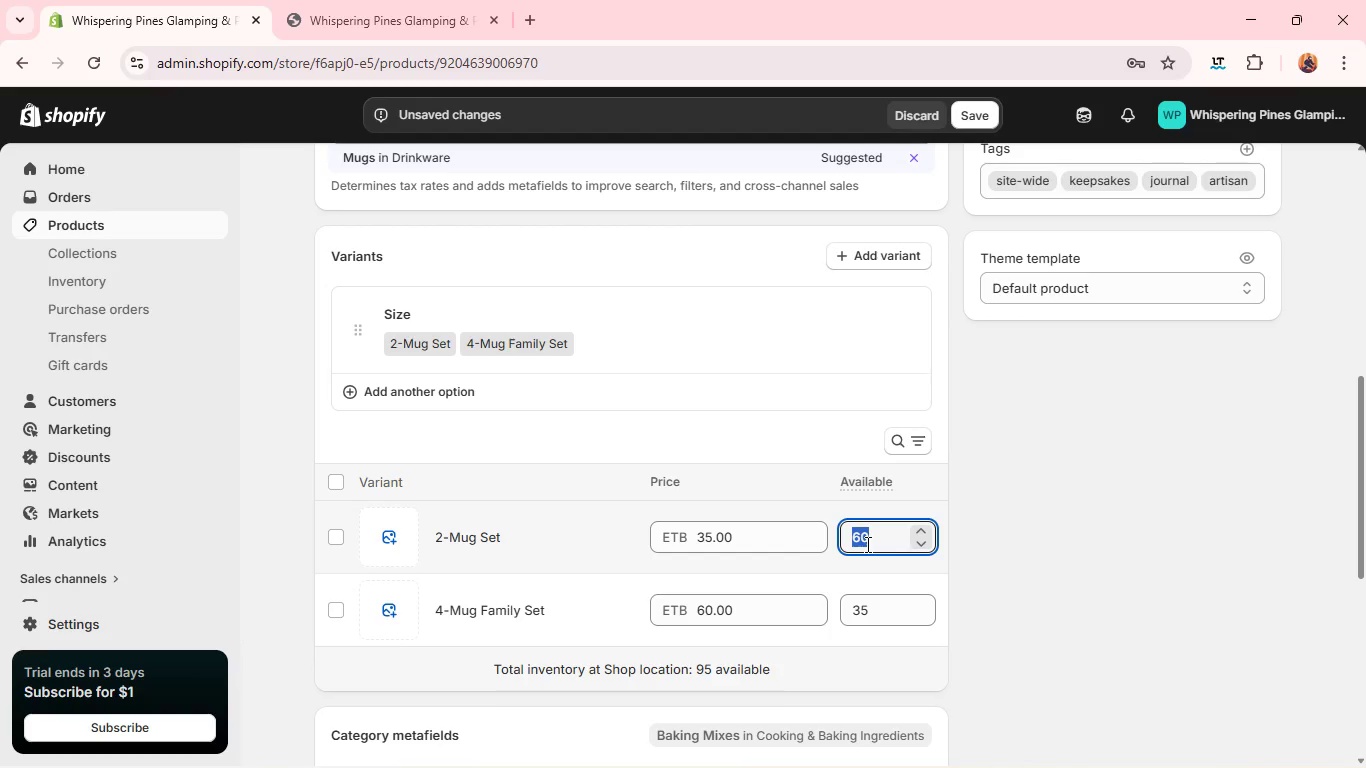 
type(70)
 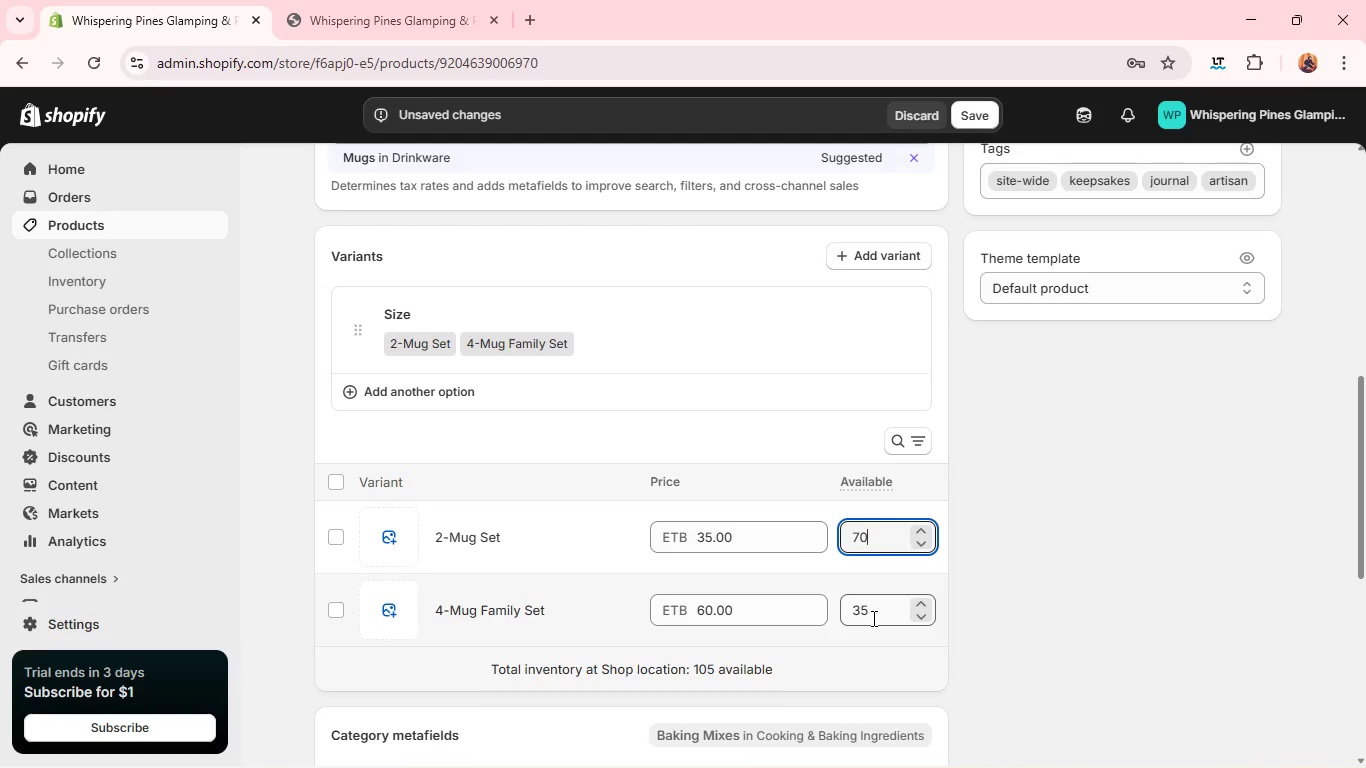 
double_click([872, 618])
 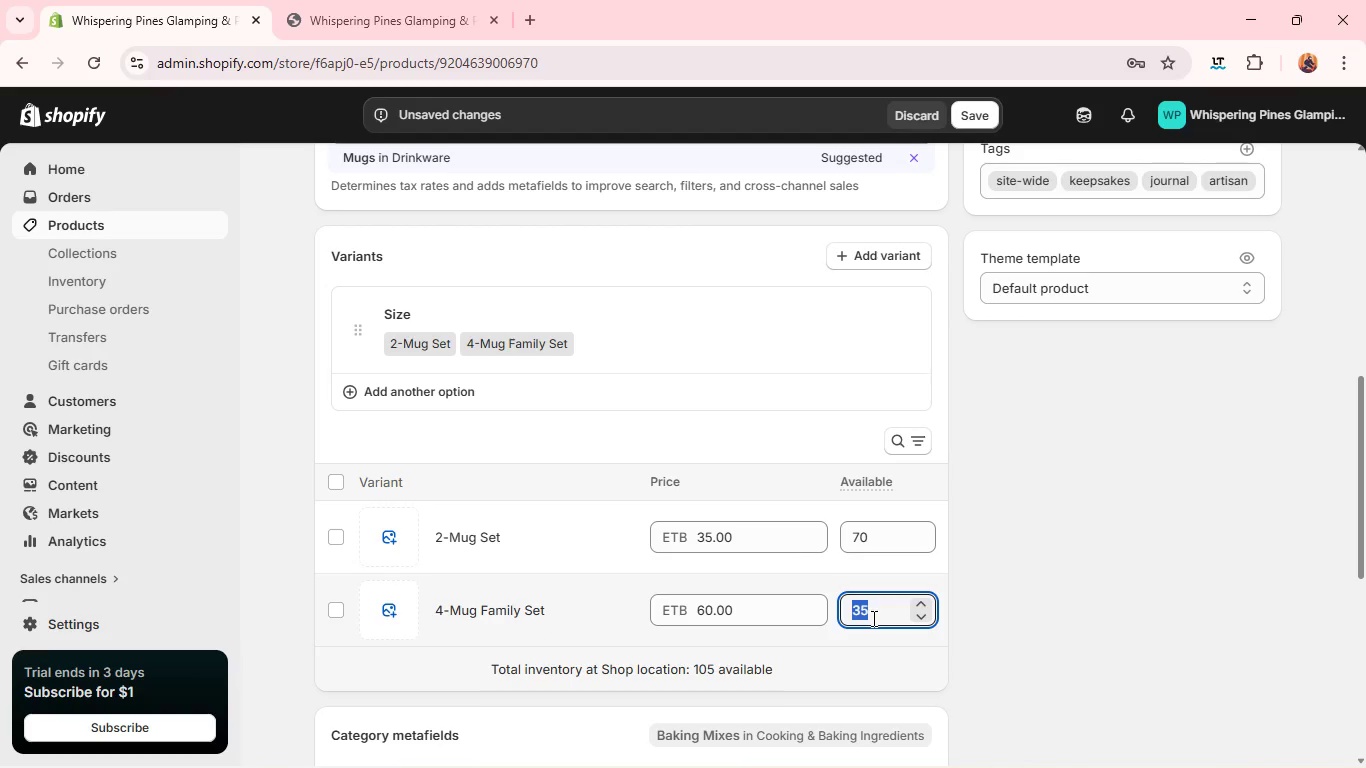 
triple_click([872, 618])
 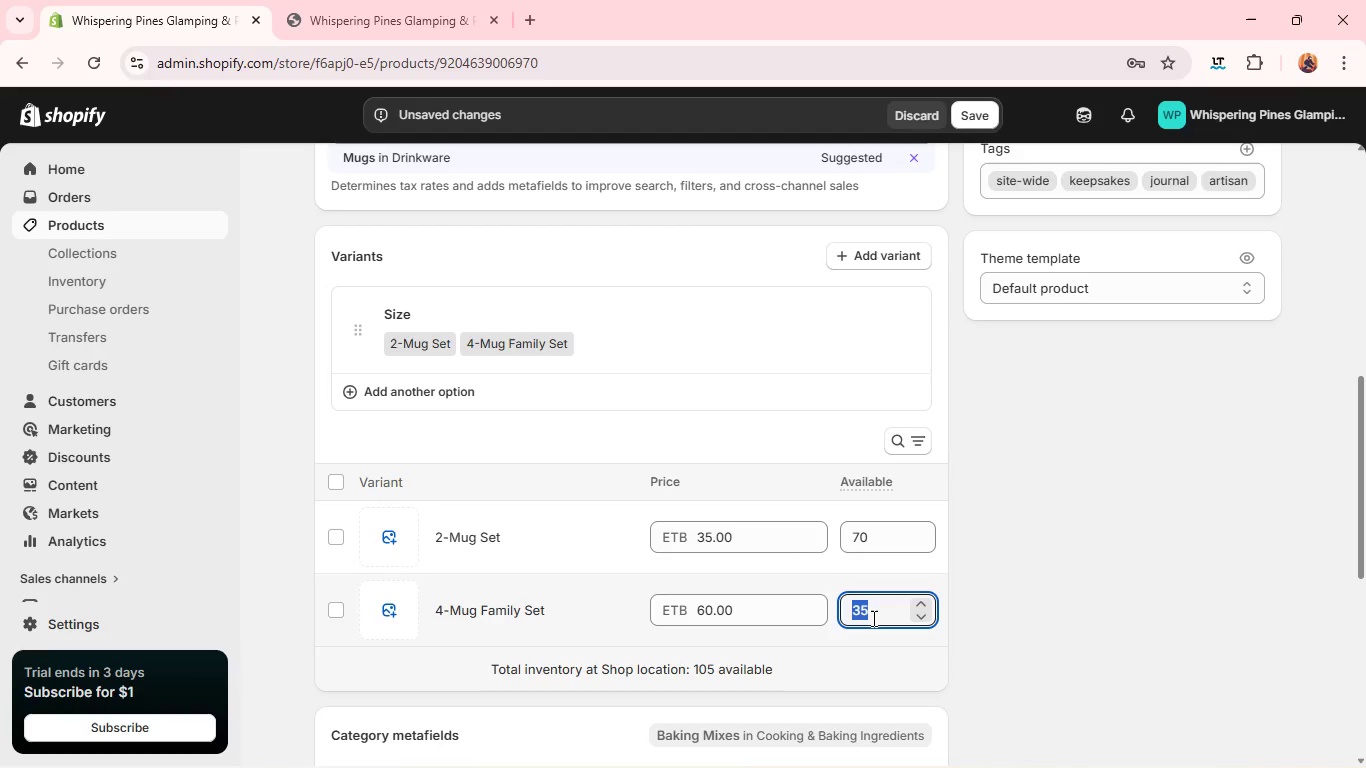 
type(40)
 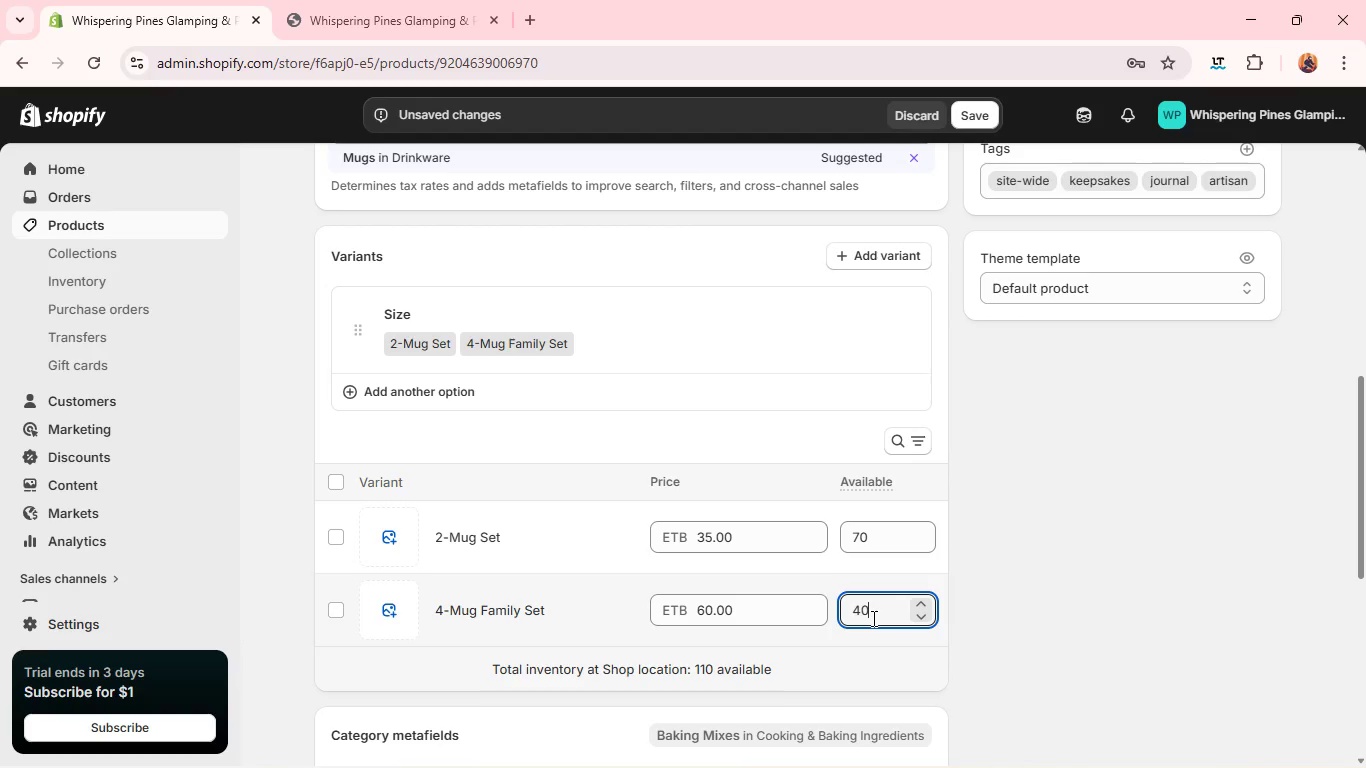 
wait(6.52)
 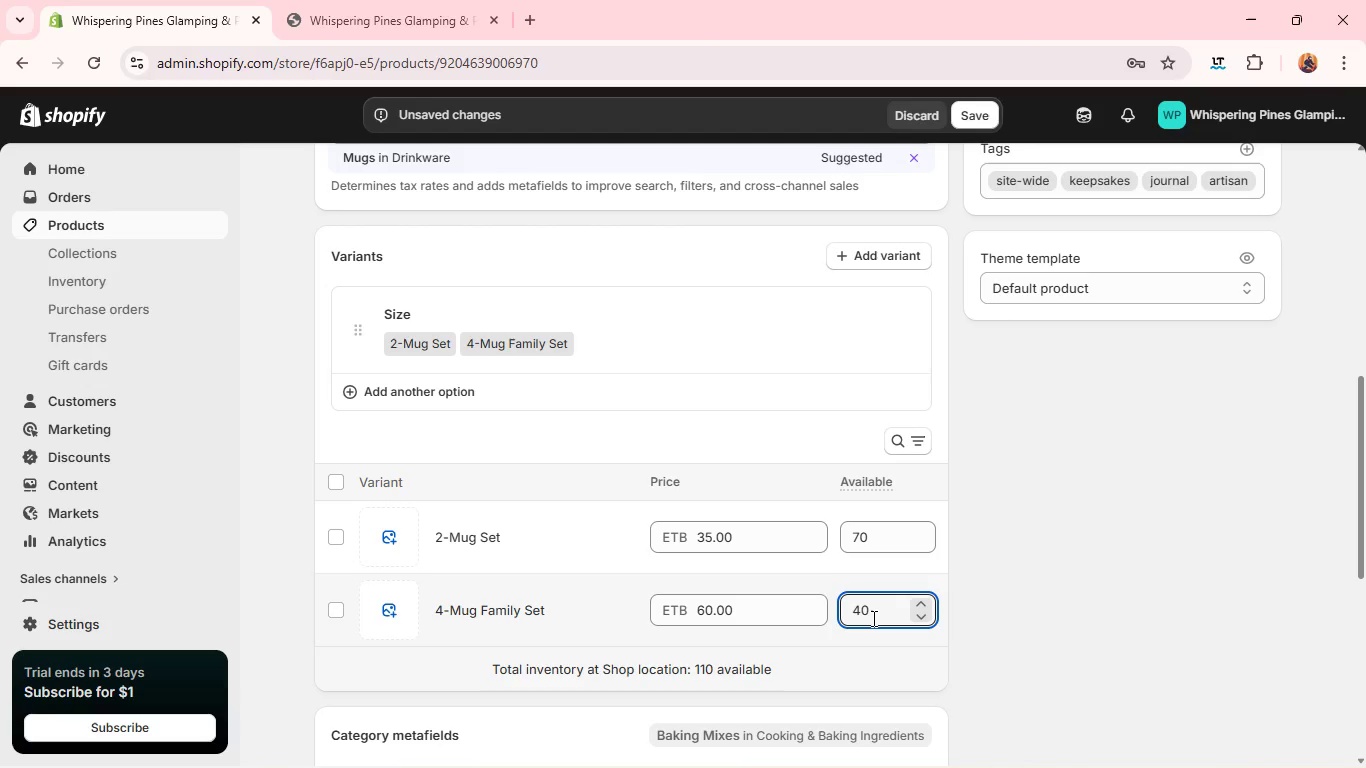 
left_click([986, 652])
 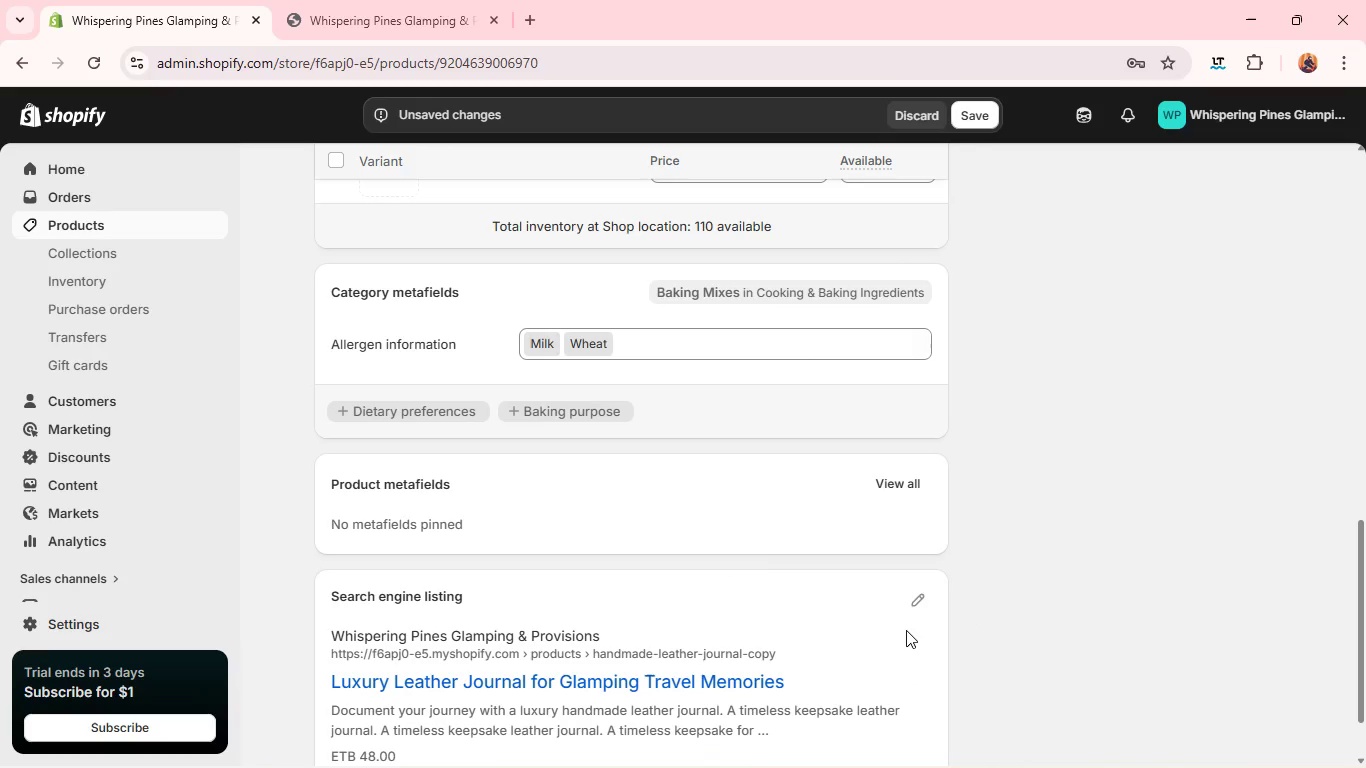 
left_click([907, 604])
 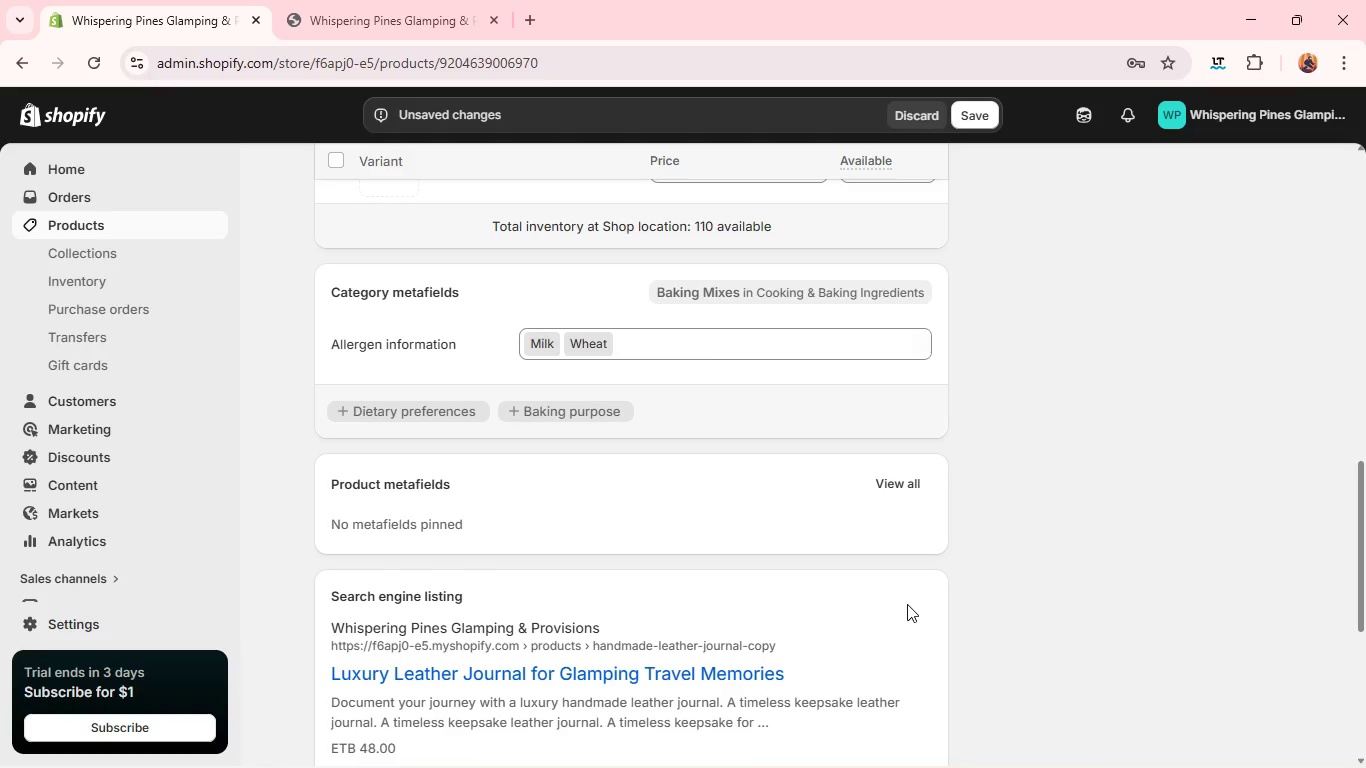 
wait(14.66)
 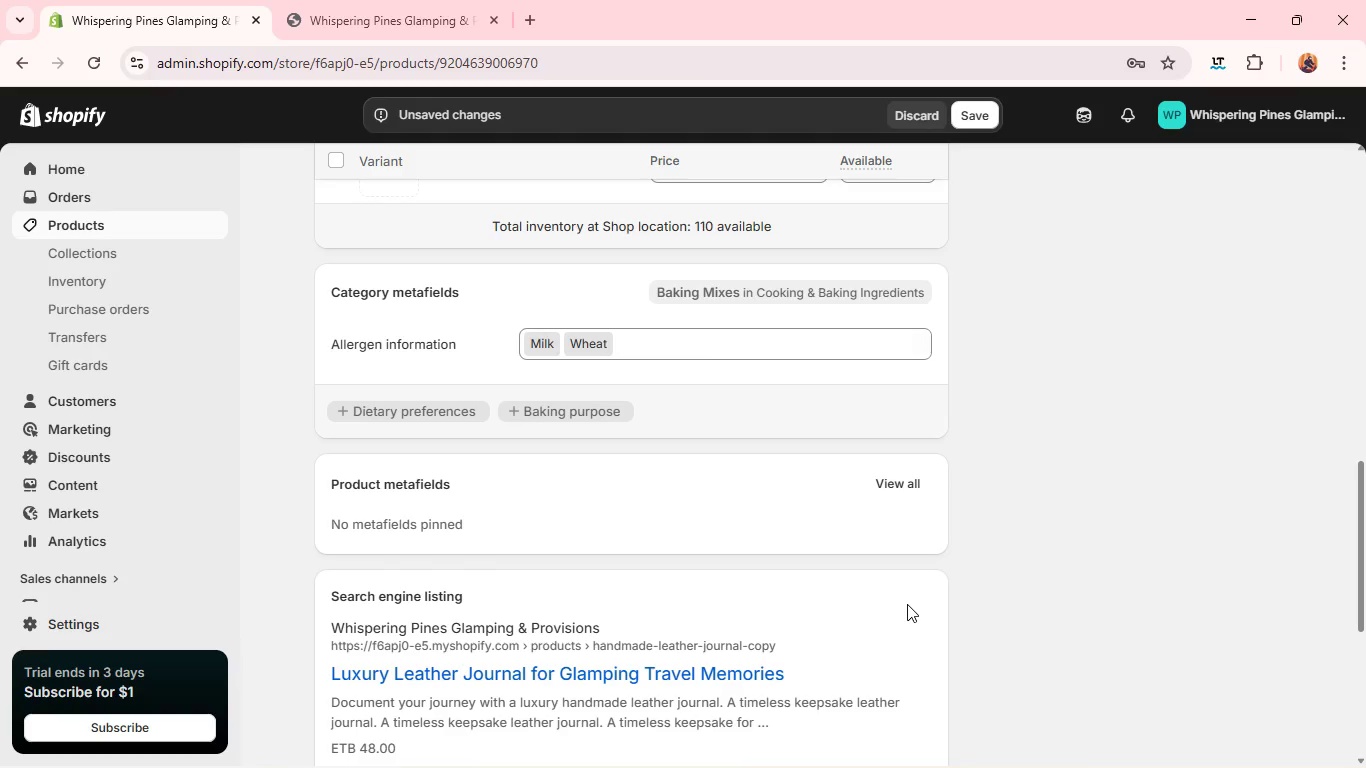 
double_click([879, 576])
 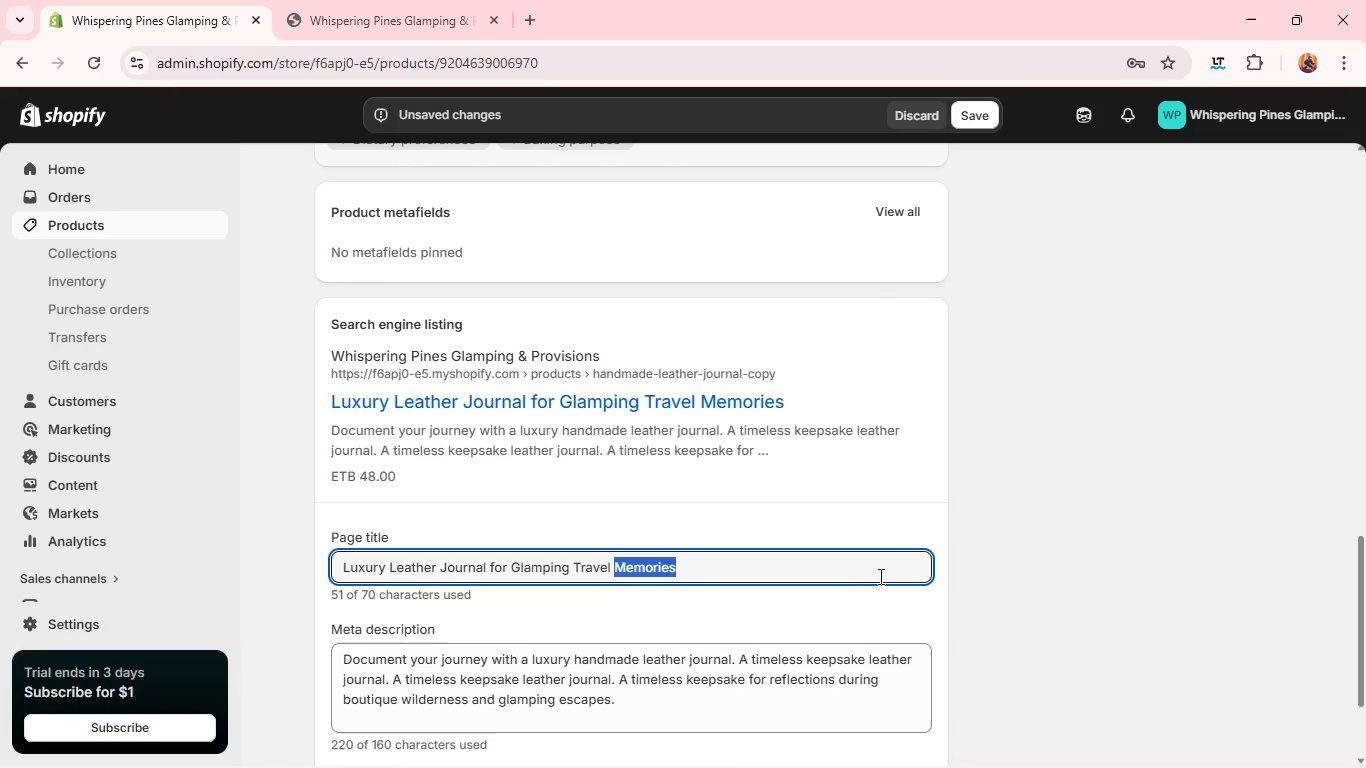 
key(Backspace)
 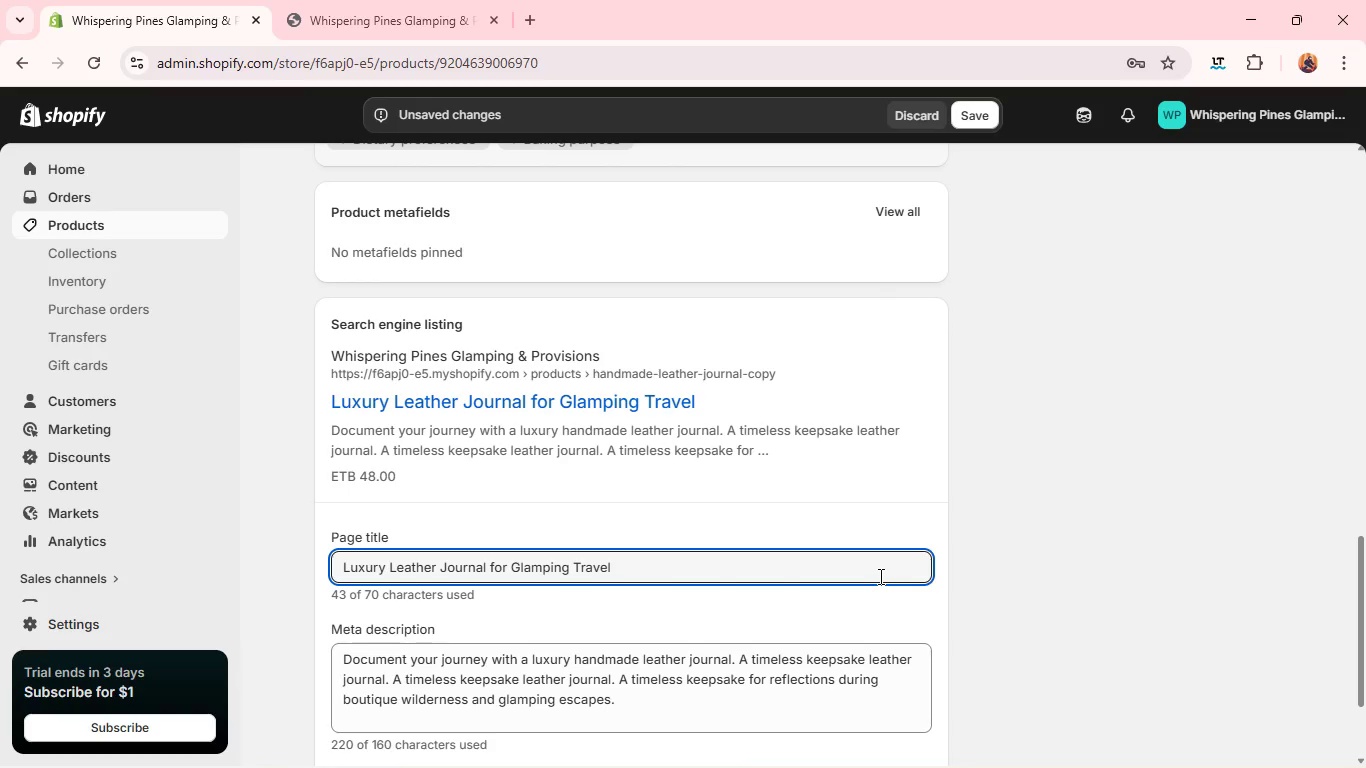 
hold_key(key=ControlLeft, duration=0.47)
 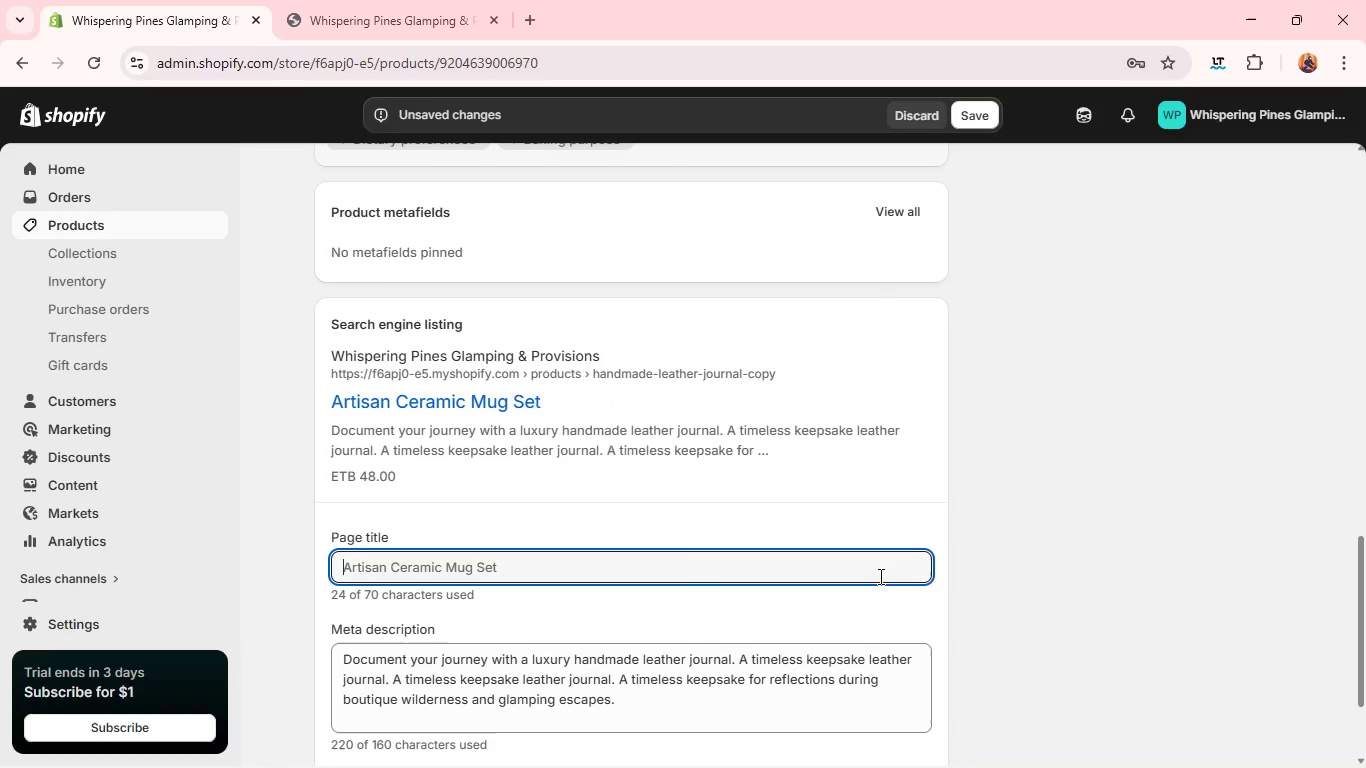 
key(A)
 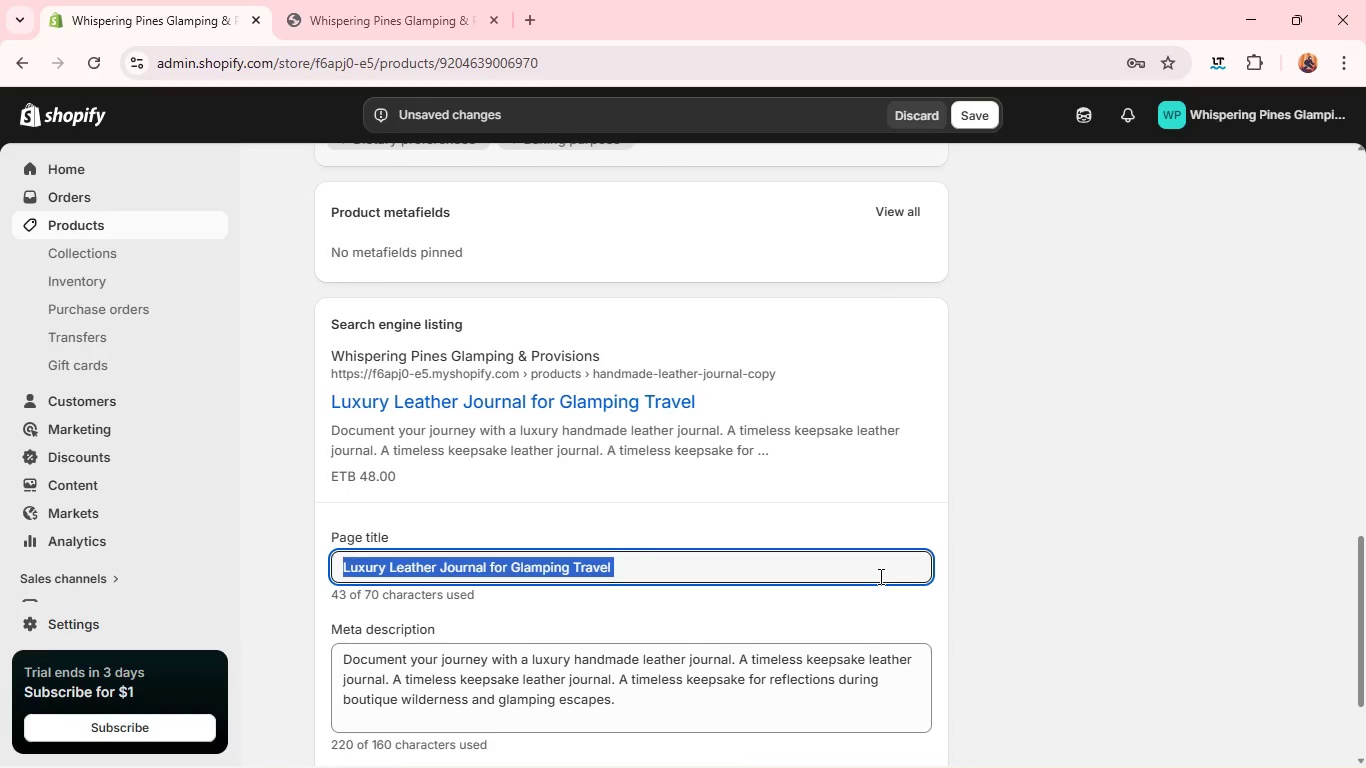 
key(Backspace)
 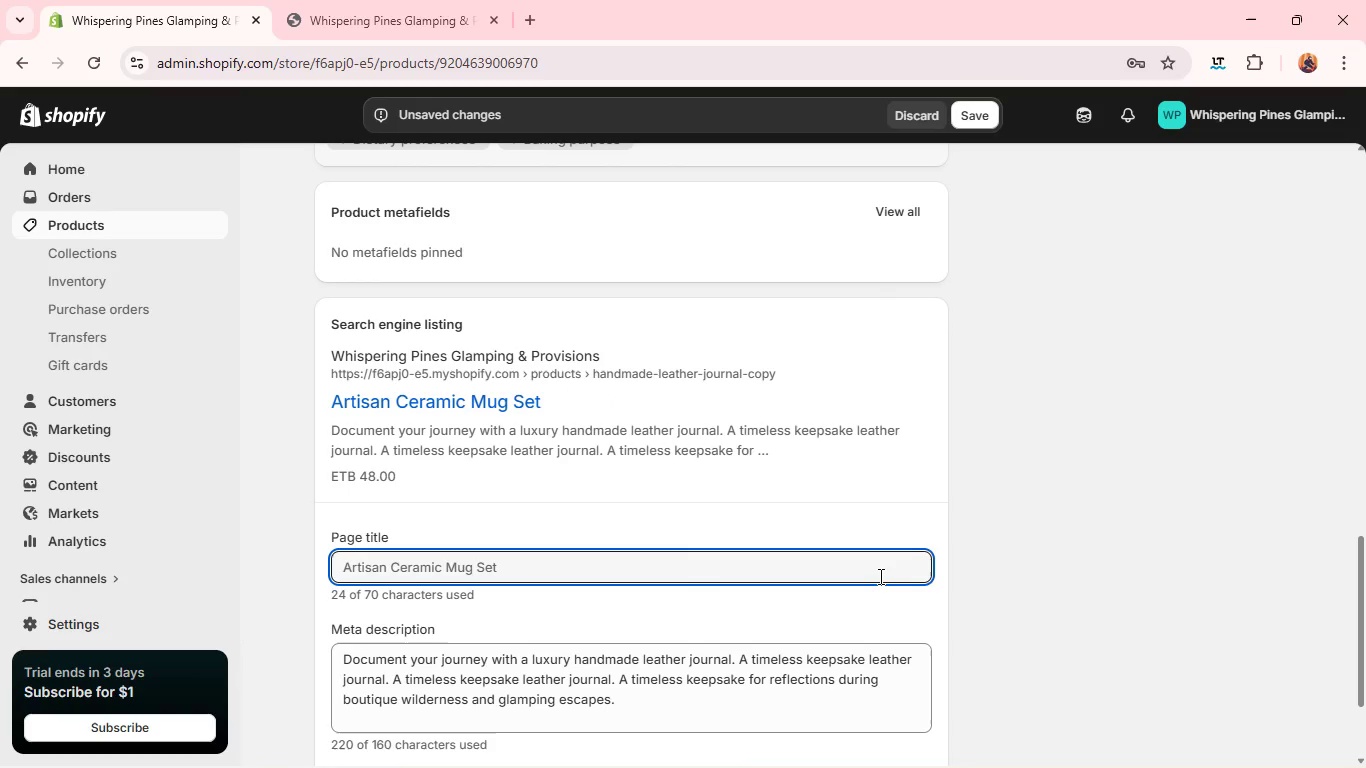 
wait(6.45)
 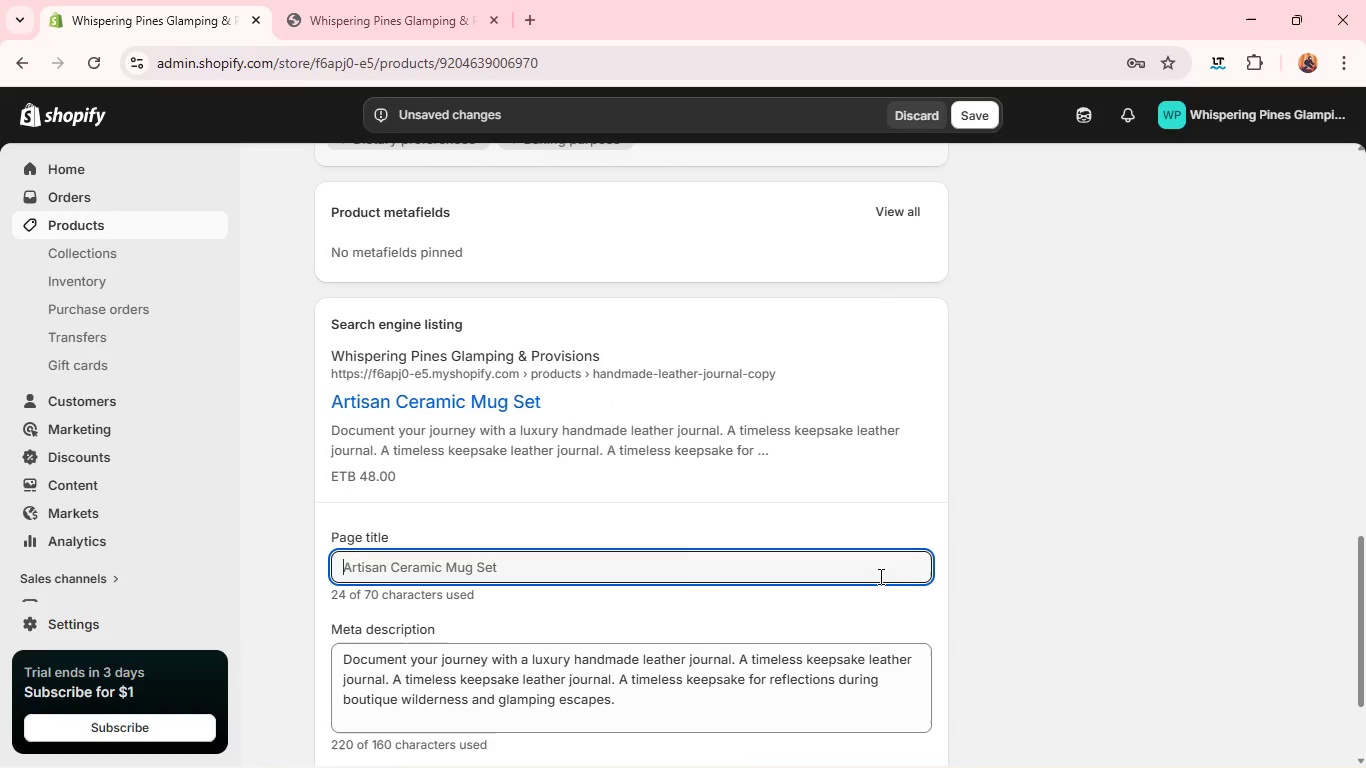 
type(HANDMAde ceramic Mus)
key(Backspace)
type(g Set for Luxury Glamping mornings)
 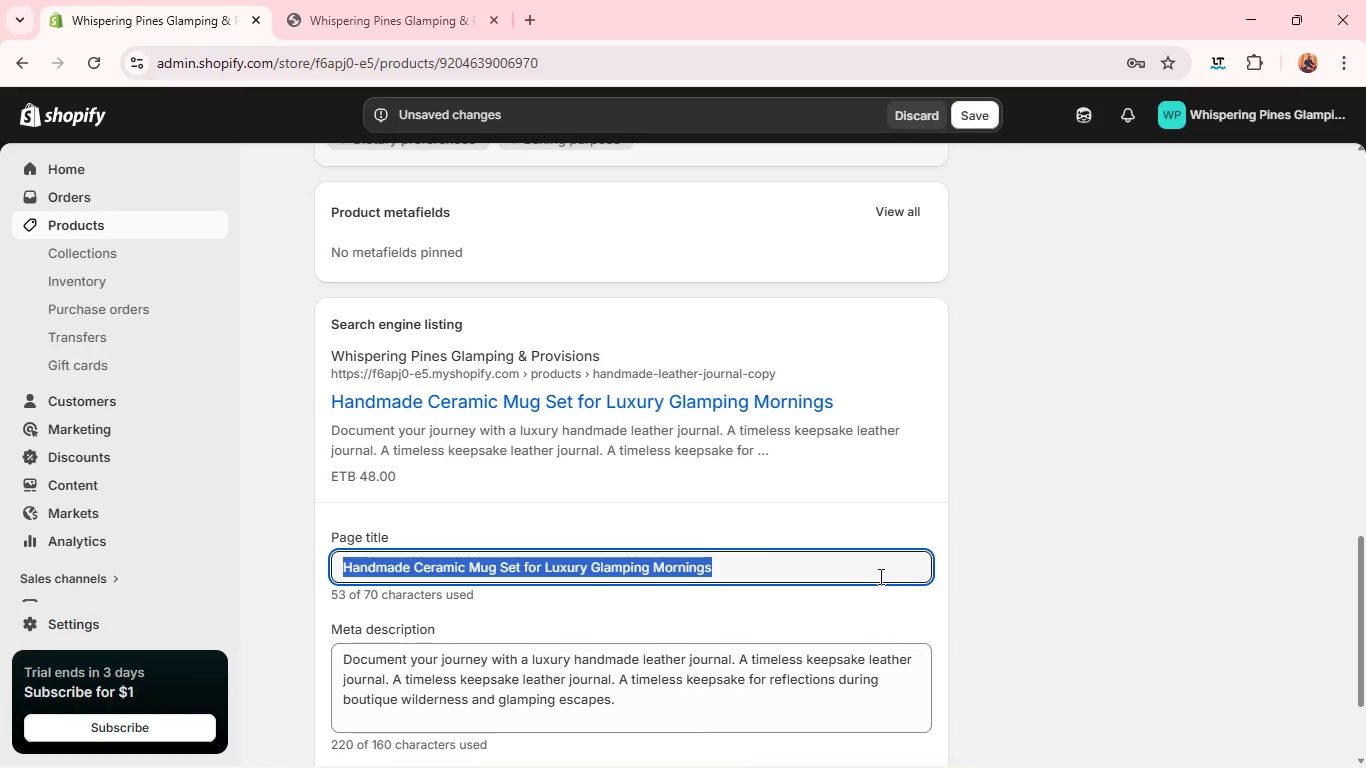 
key(Control+A)
 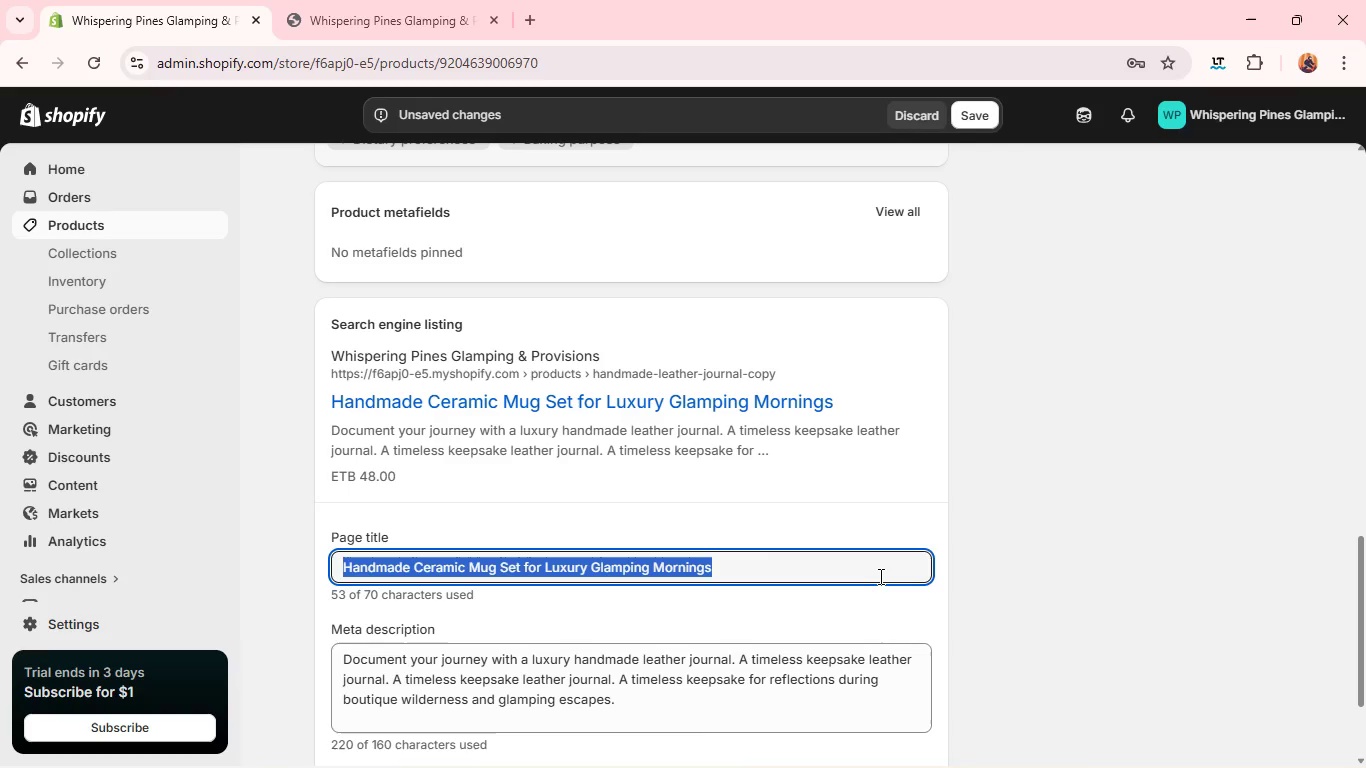 
key(Control+C)
 